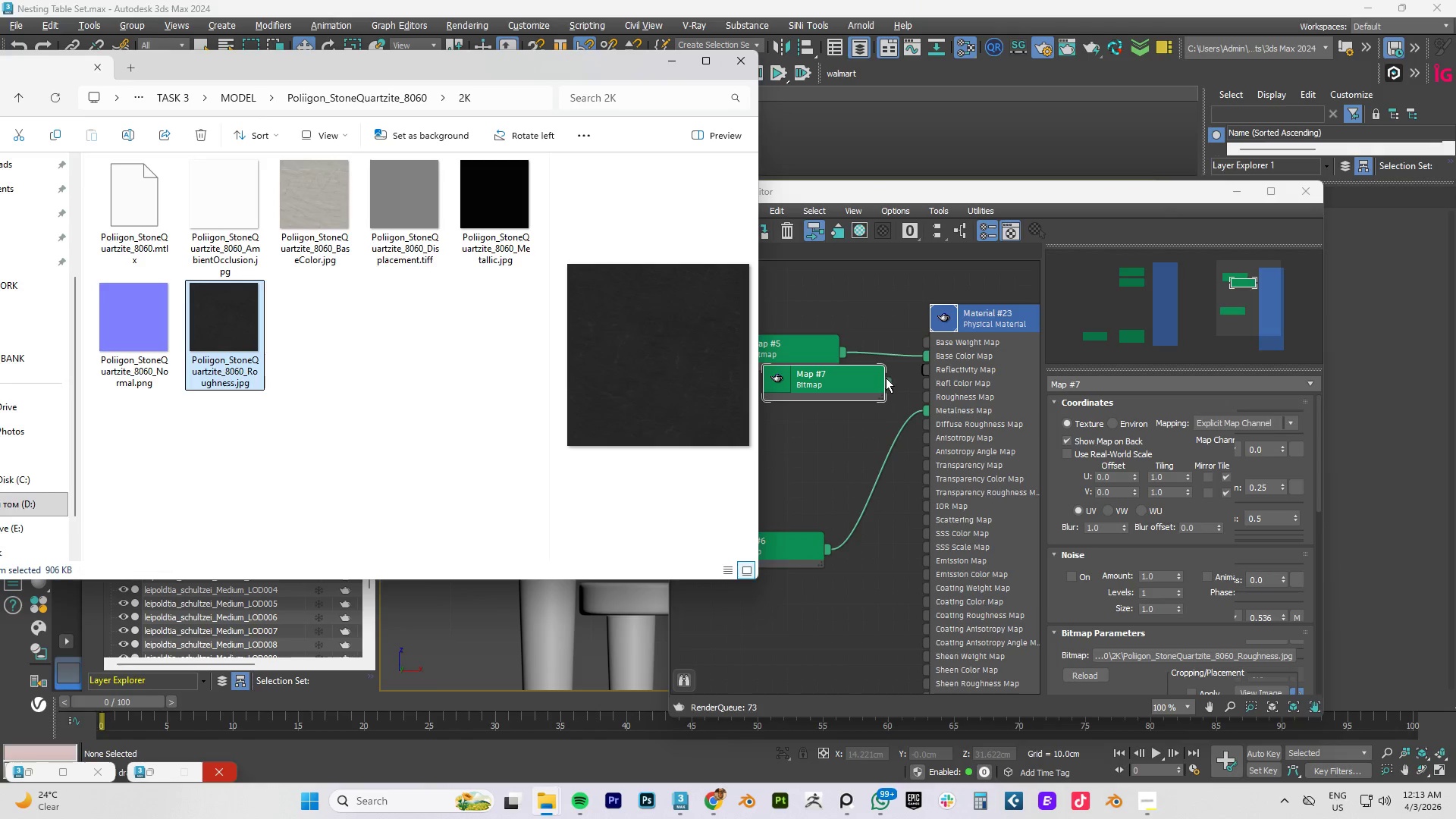 
left_click_drag(start_coordinate=[886, 379], to_coordinate=[926, 400])
 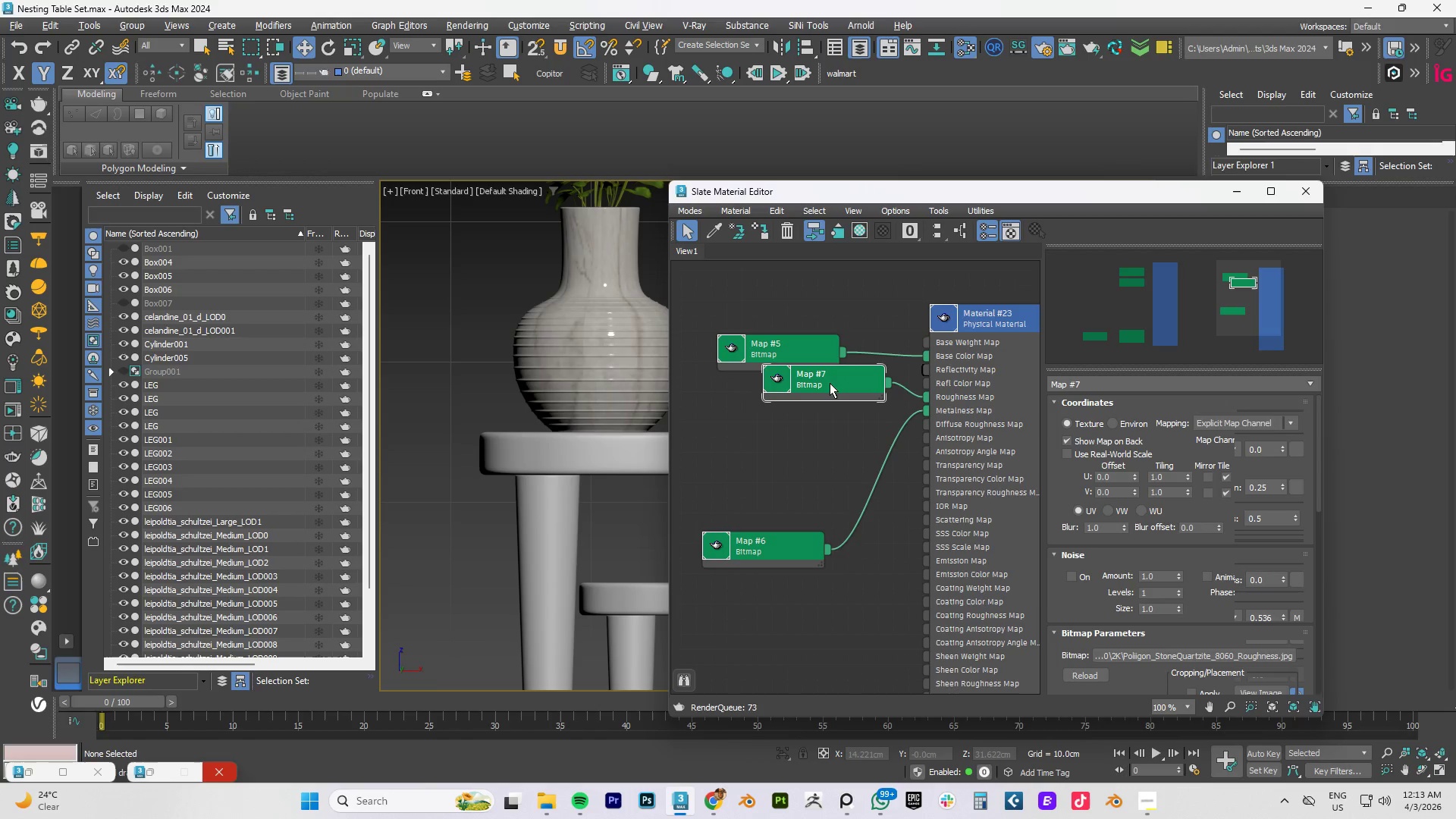 
left_click_drag(start_coordinate=[828, 383], to_coordinate=[780, 422])
 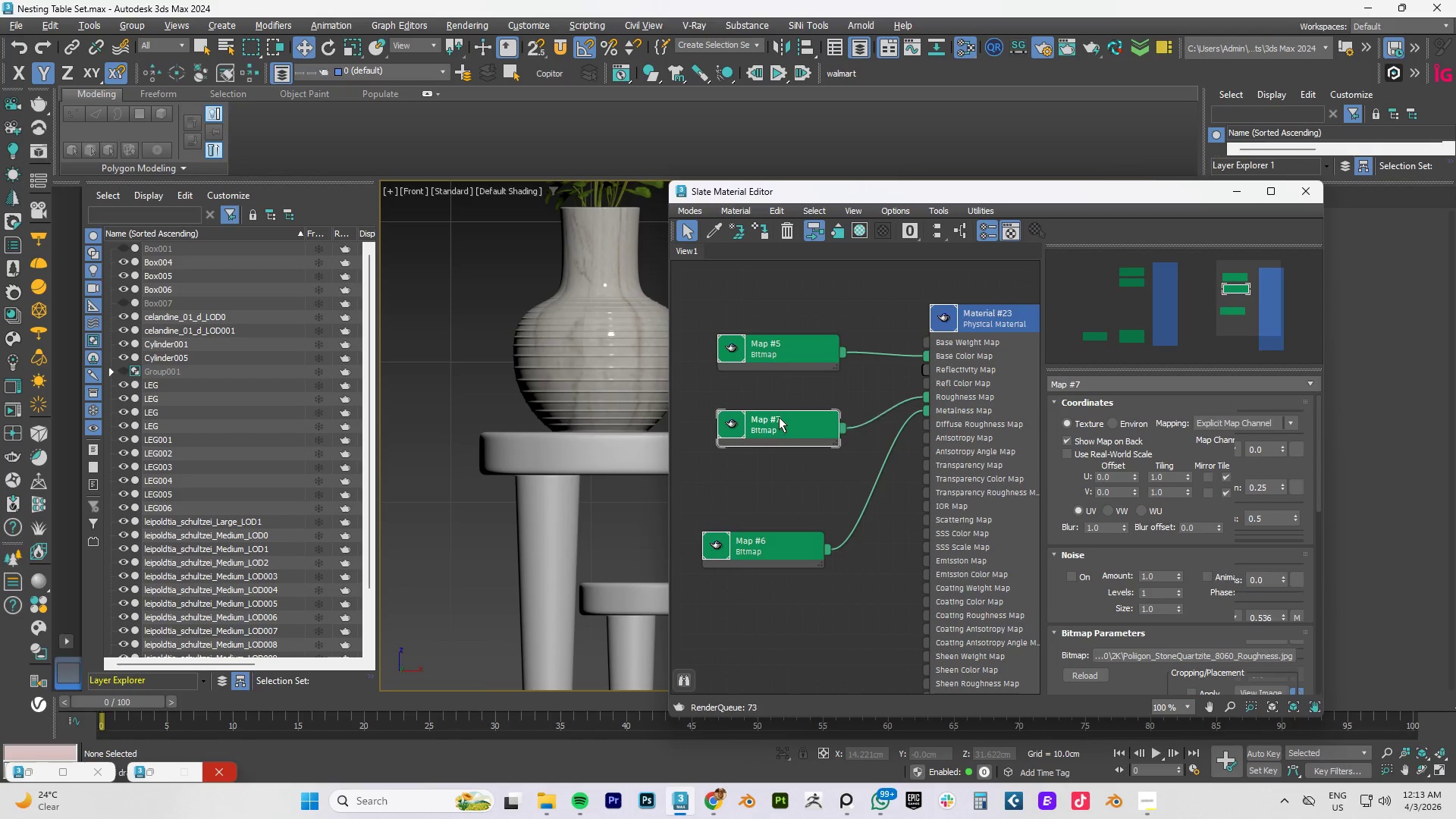 
key(Alt+AltLeft)
 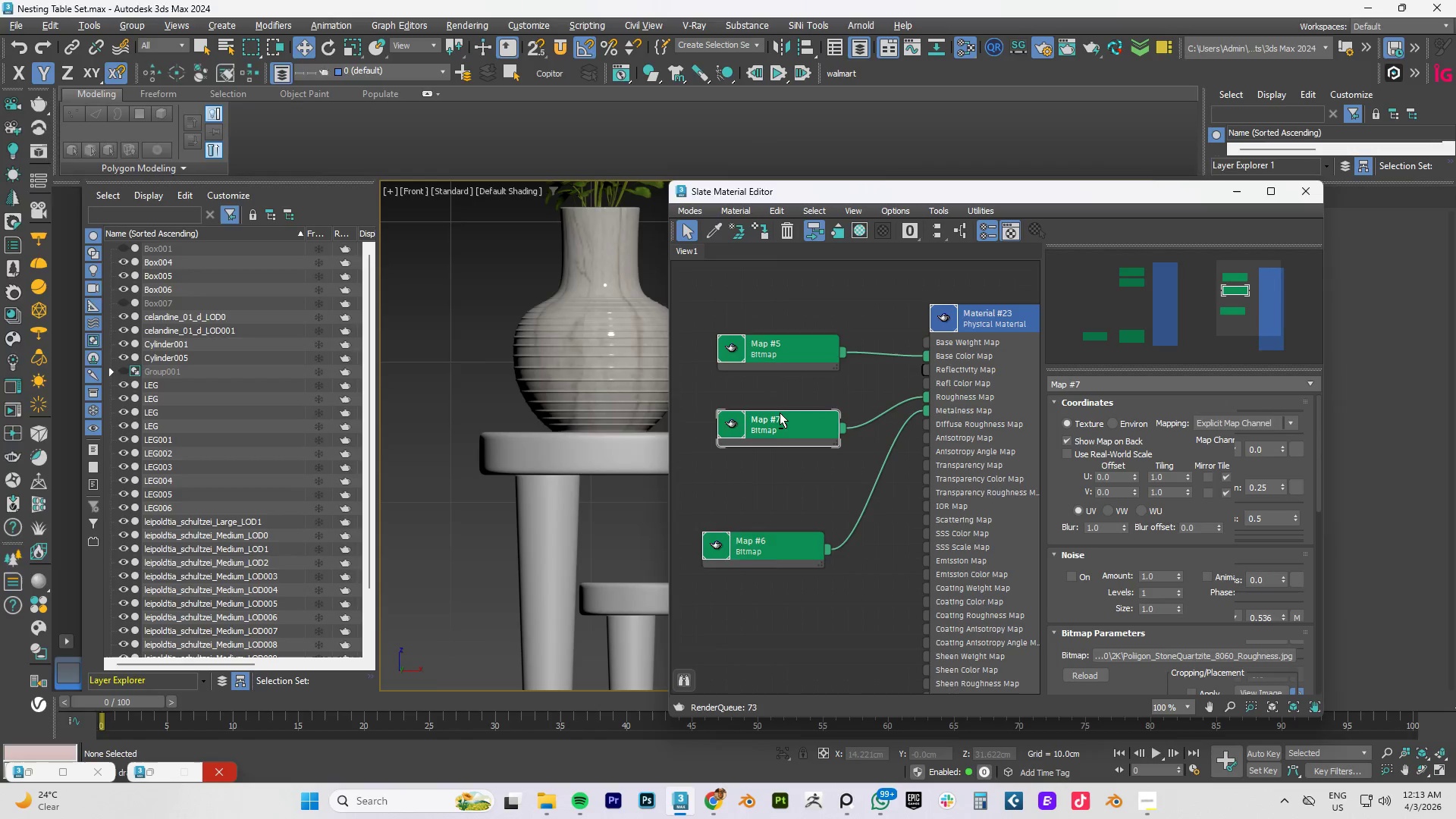 
key(Alt+Tab)
 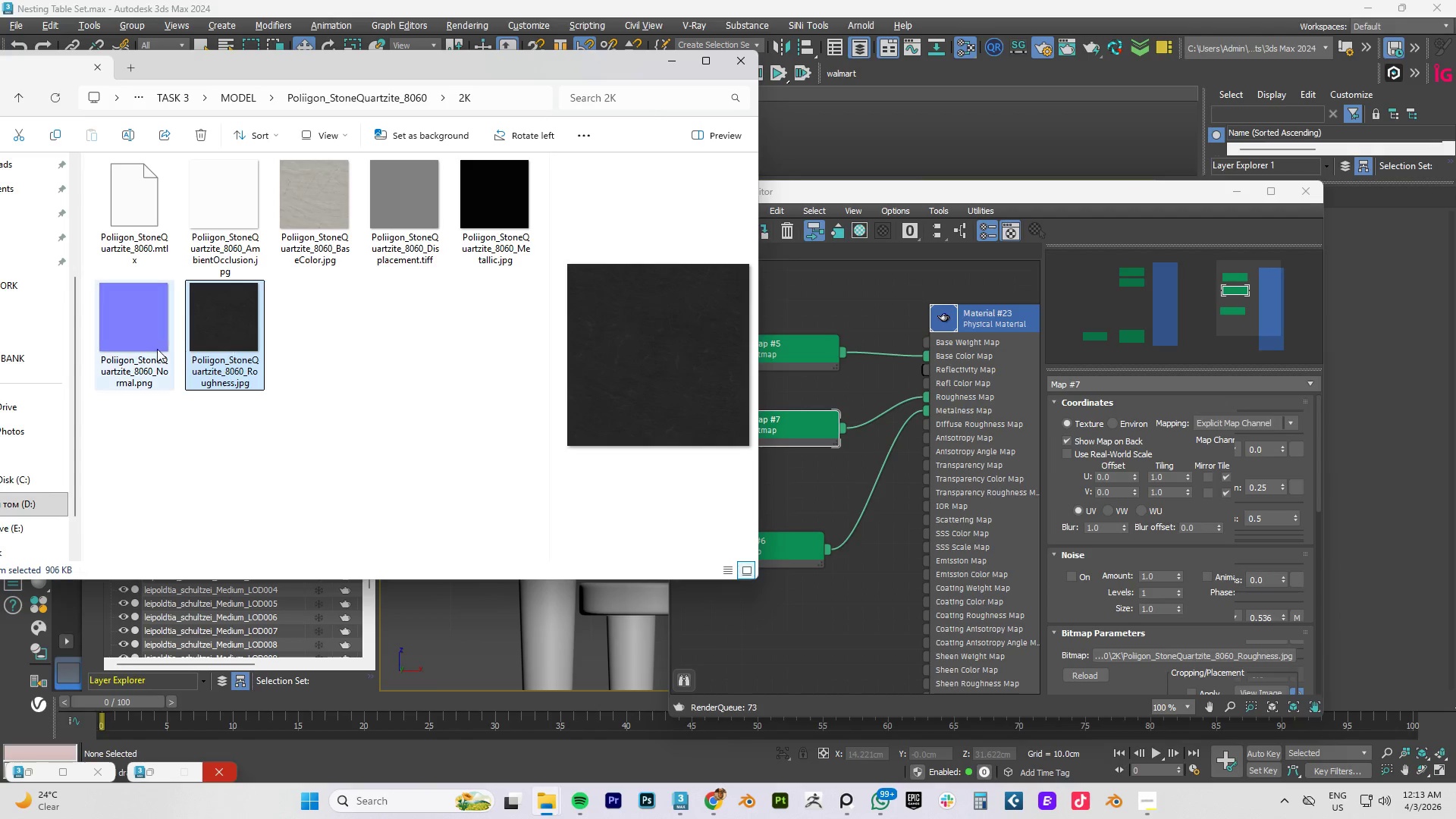 
left_click_drag(start_coordinate=[113, 352], to_coordinate=[790, 624])
 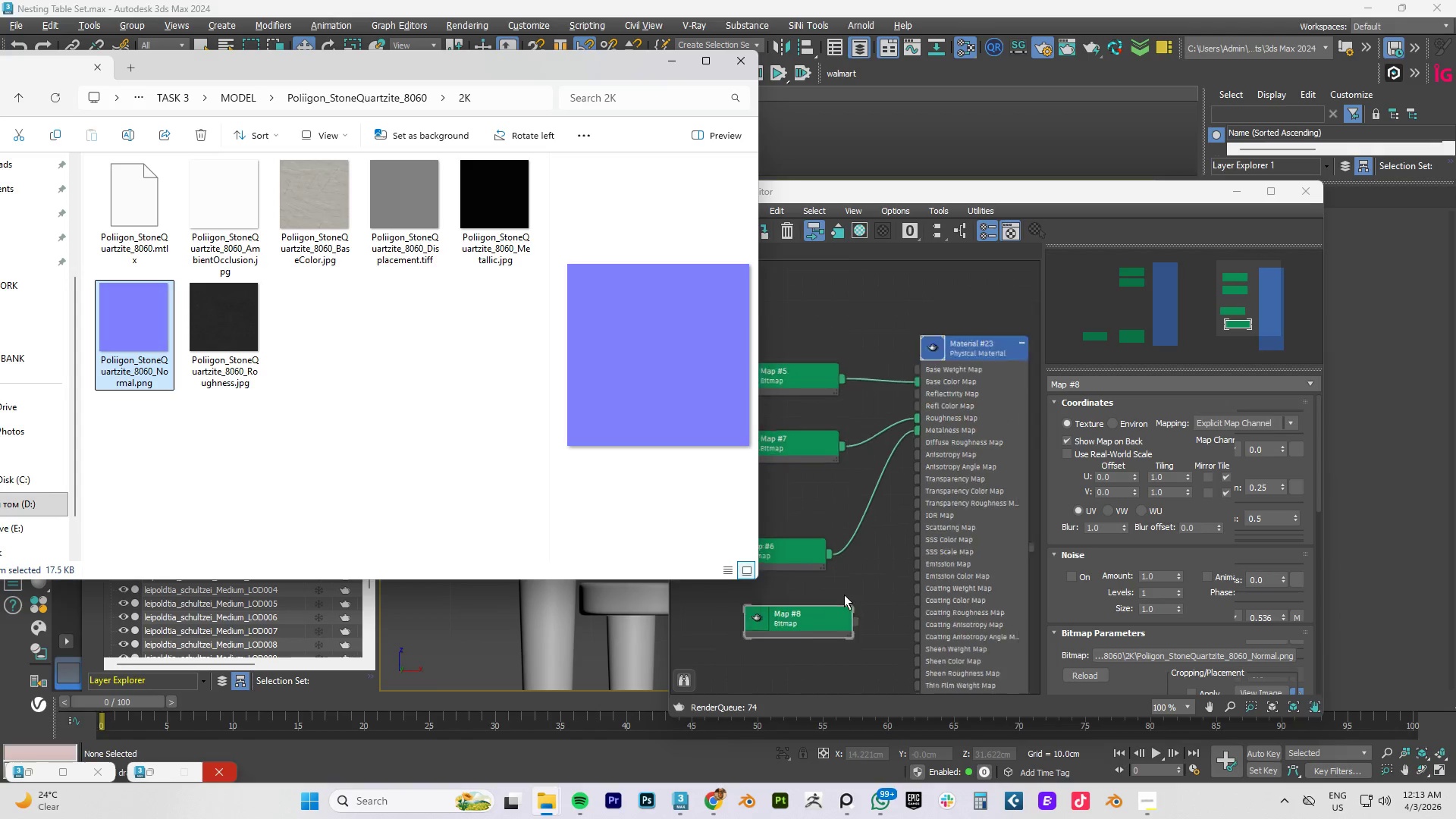 
scroll: coordinate [844, 595], scroll_direction: down, amount: 3.0
 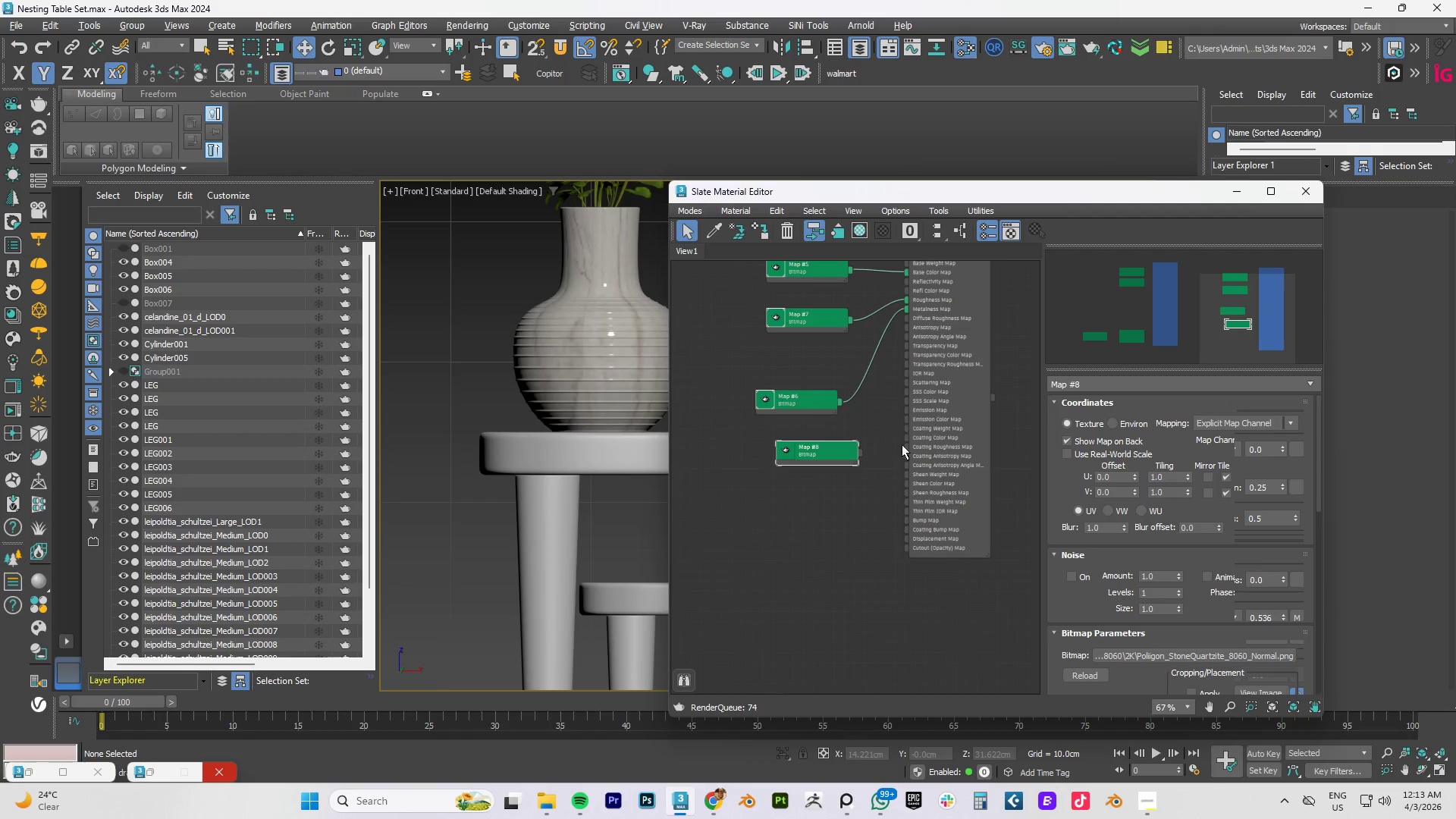 
scroll: coordinate [974, 500], scroll_direction: up, amount: 5.0
 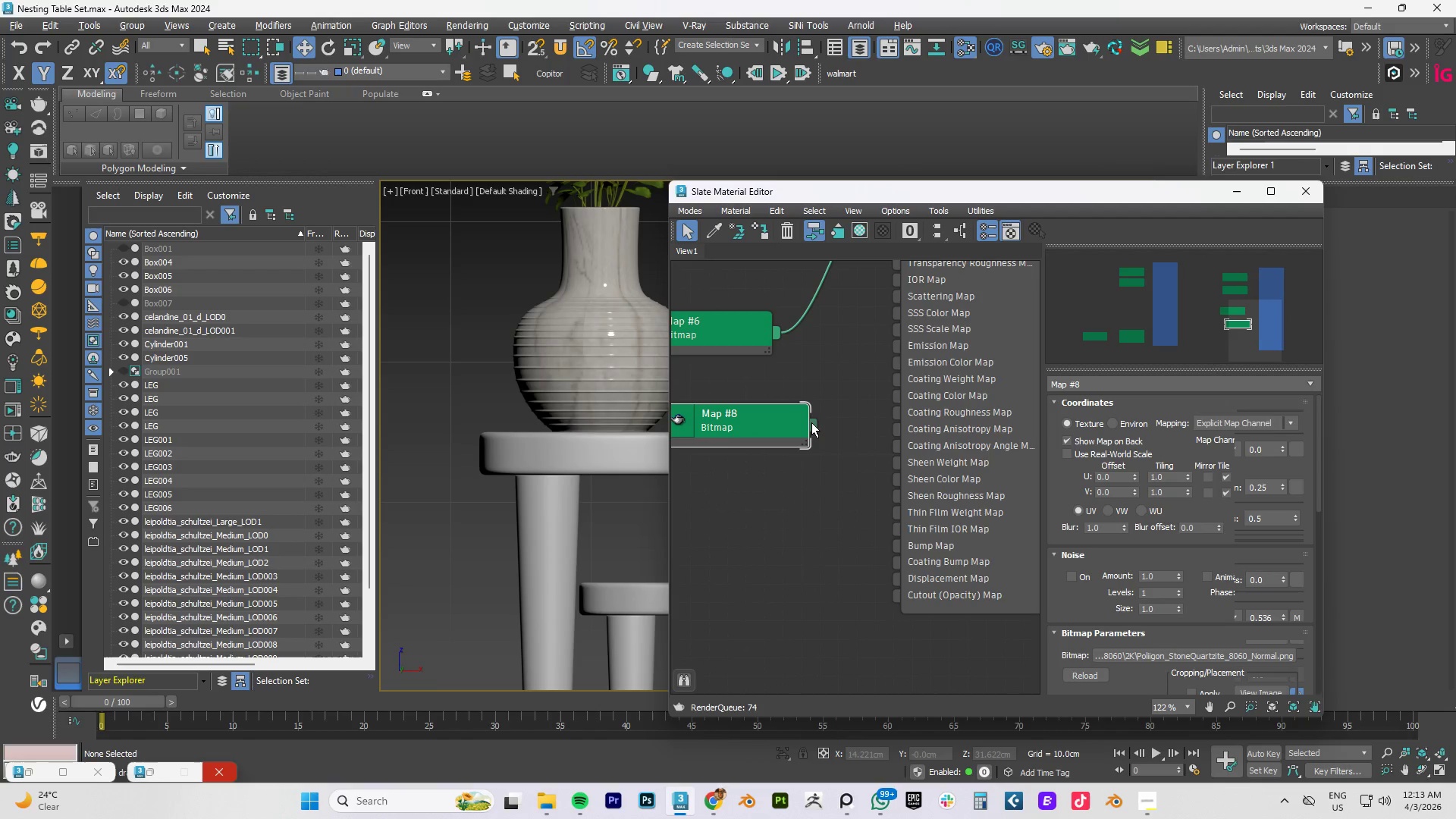 
left_click_drag(start_coordinate=[813, 427], to_coordinate=[899, 548])
 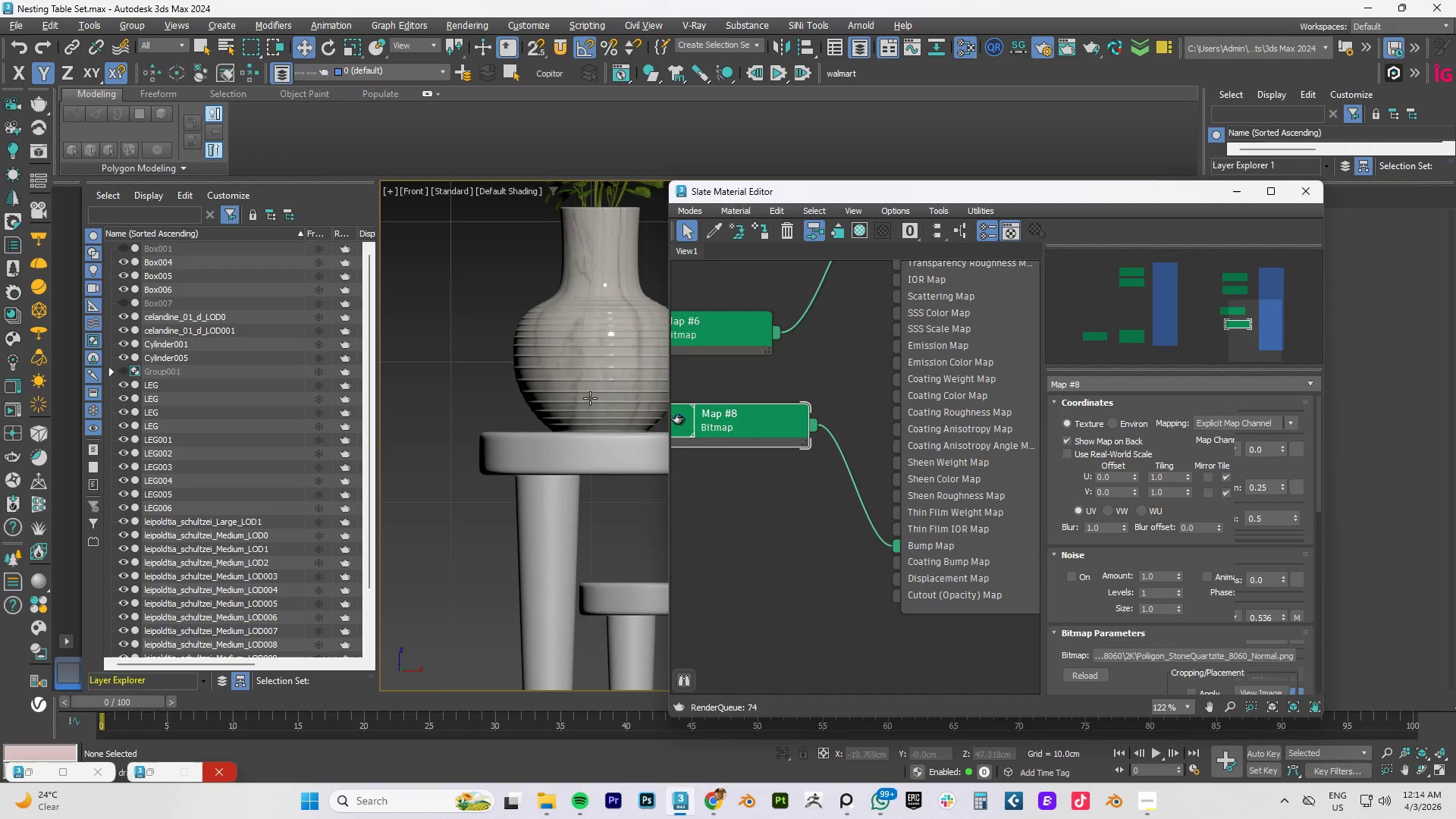 
key(Alt+AltLeft)
 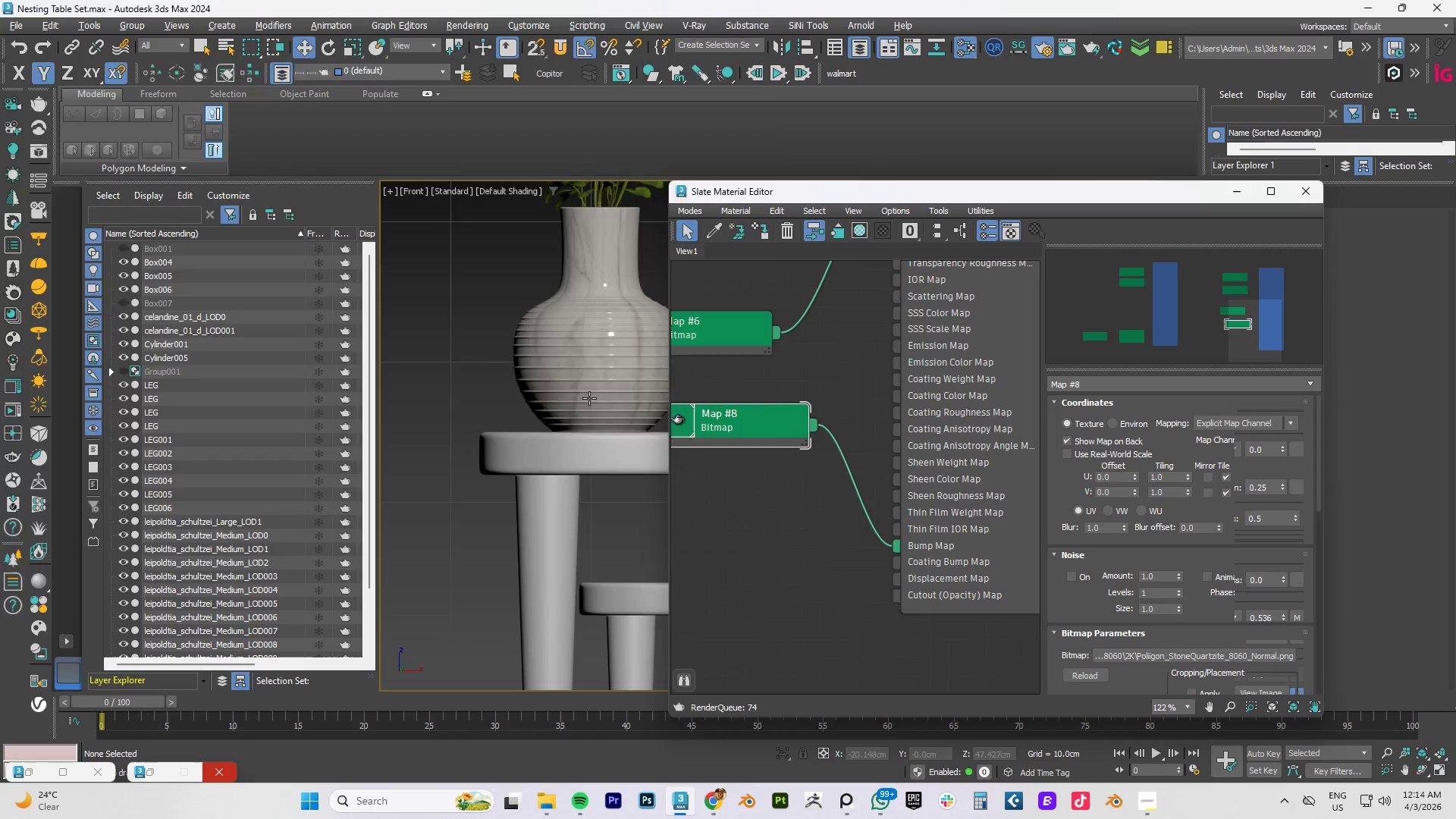 
key(Alt+Tab)
 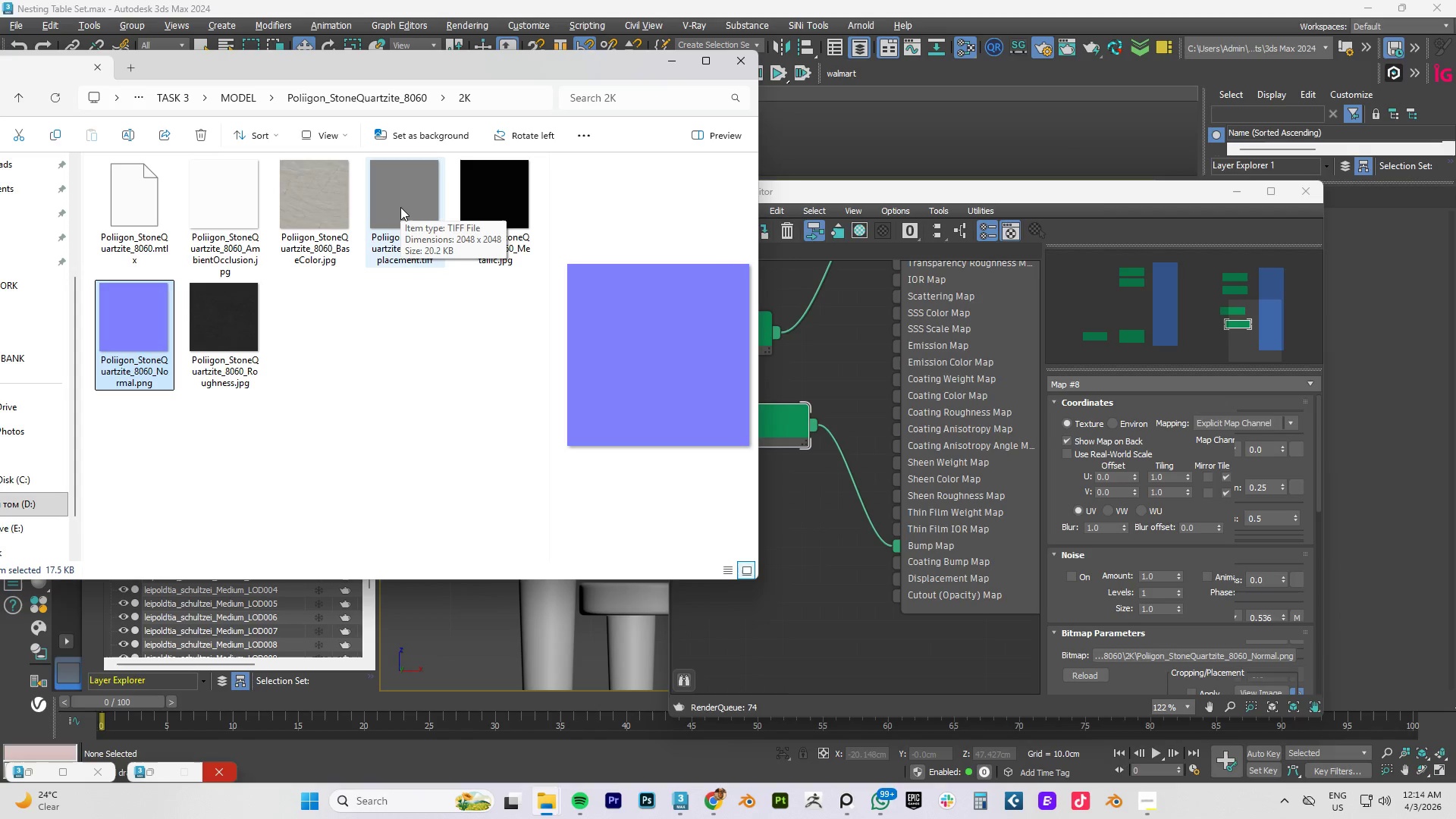 
left_click_drag(start_coordinate=[400, 207], to_coordinate=[816, 548])
 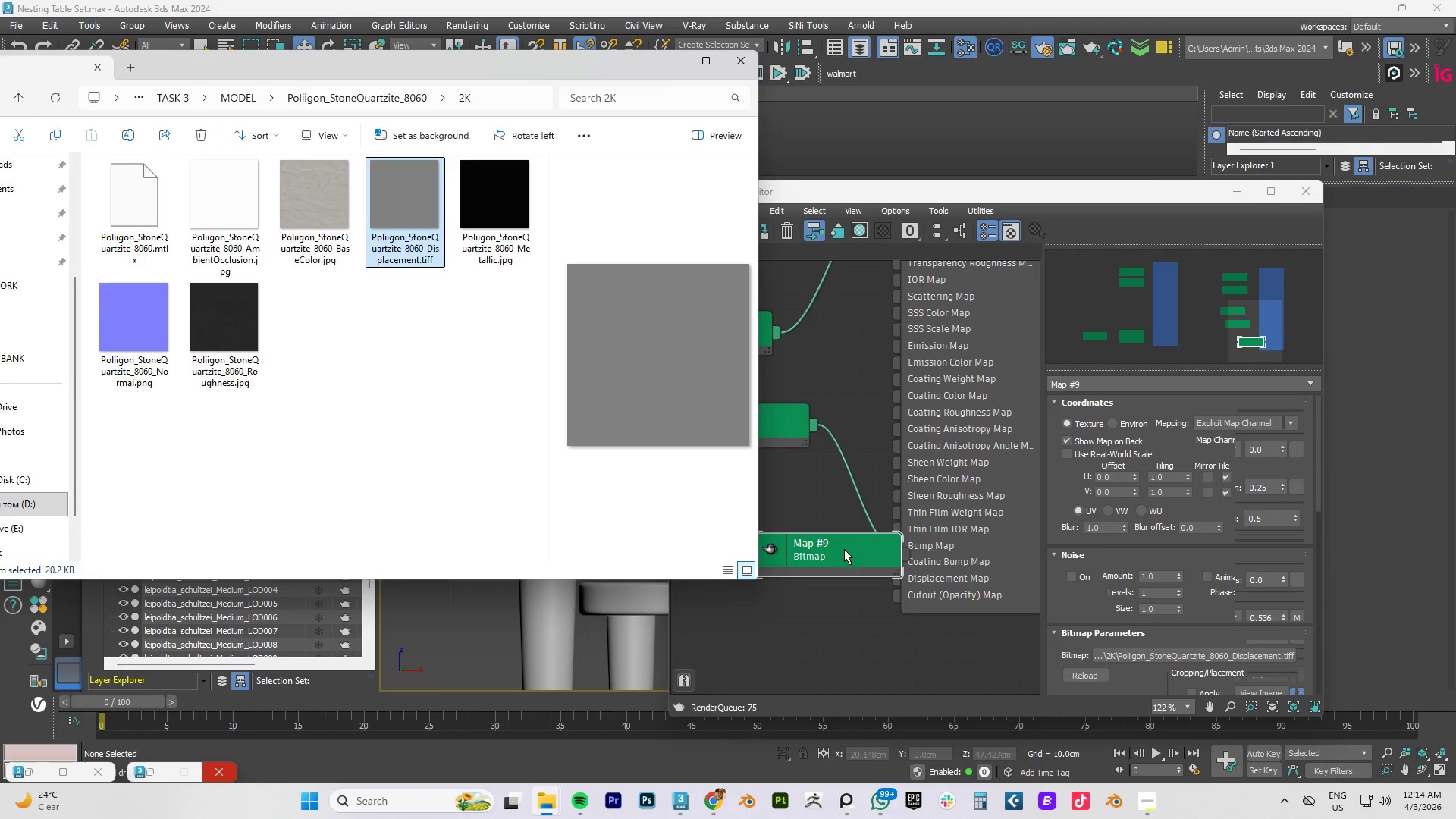 
left_click_drag(start_coordinate=[844, 550], to_coordinate=[741, 542])
 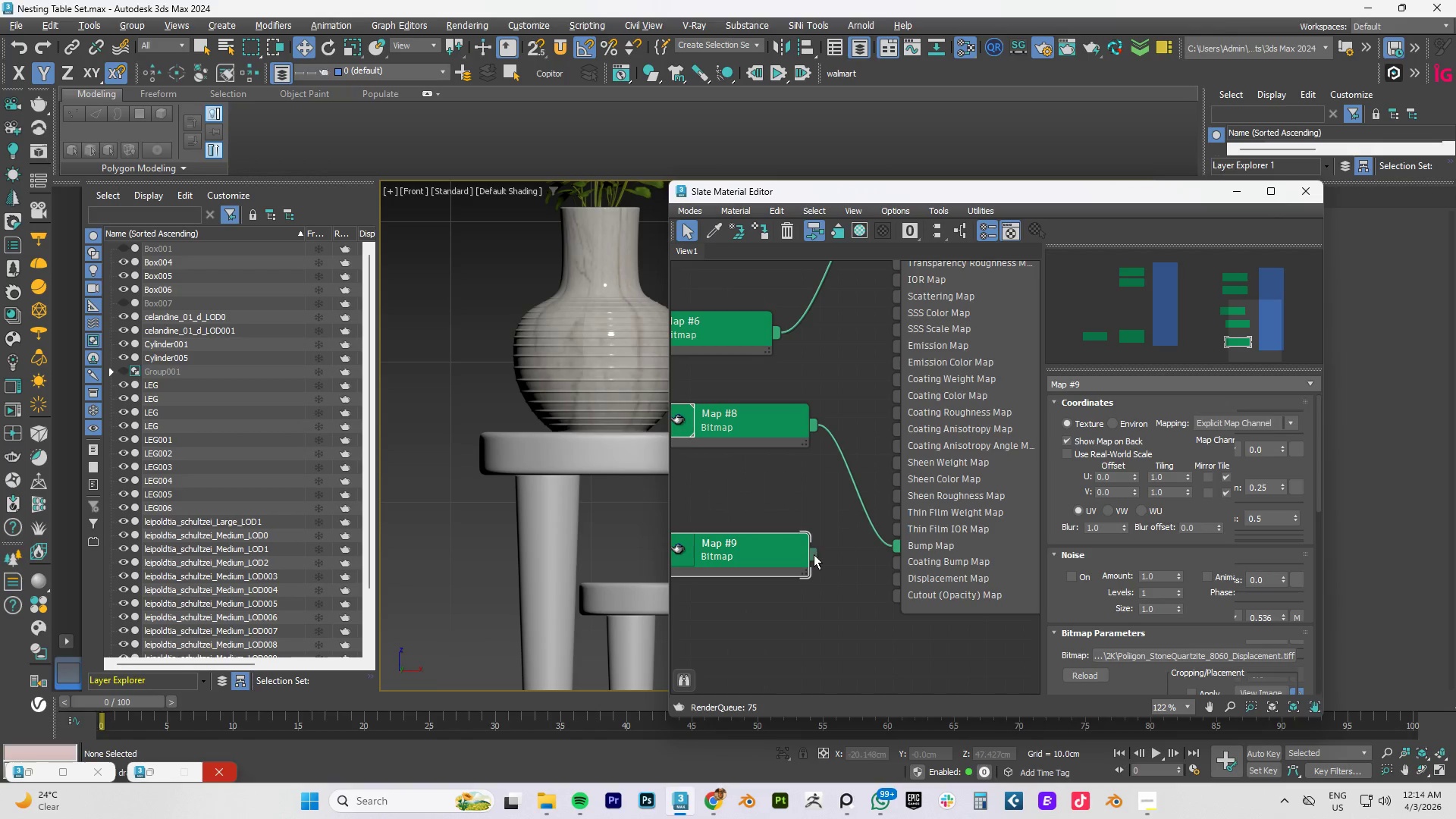 
left_click_drag(start_coordinate=[811, 555], to_coordinate=[901, 585])
 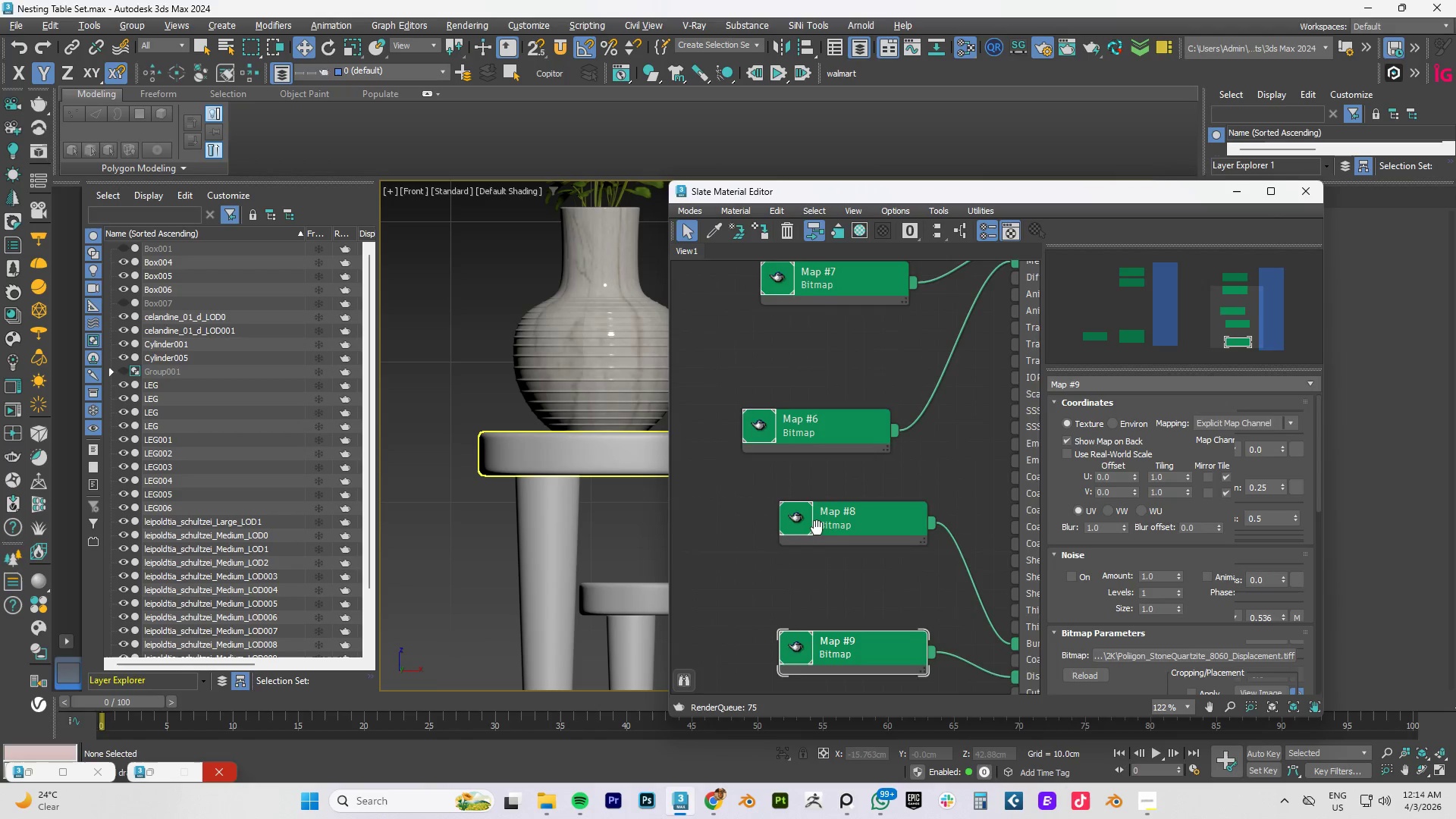 
key(Alt+AltLeft)
 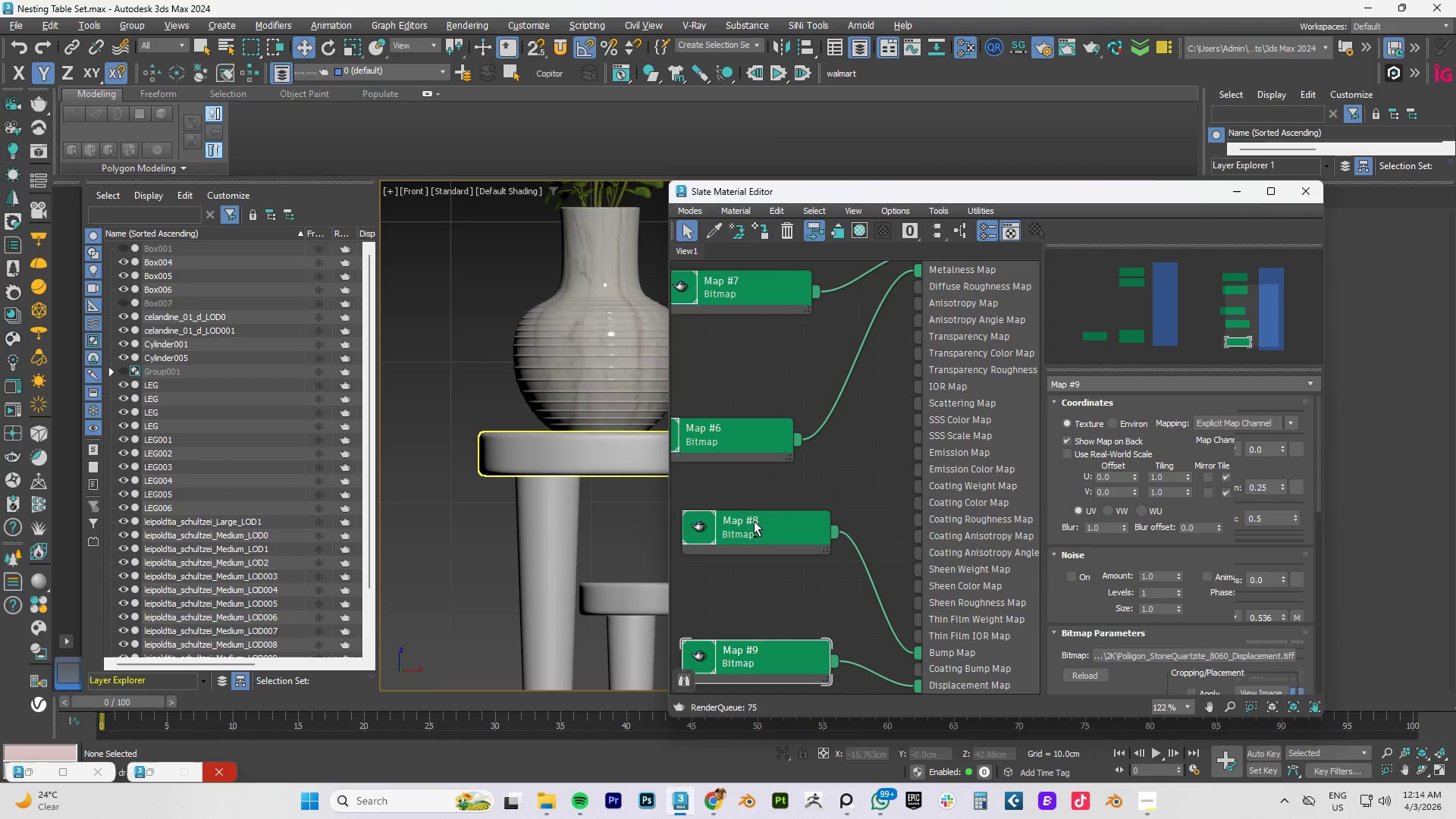 
key(Alt+Tab)
 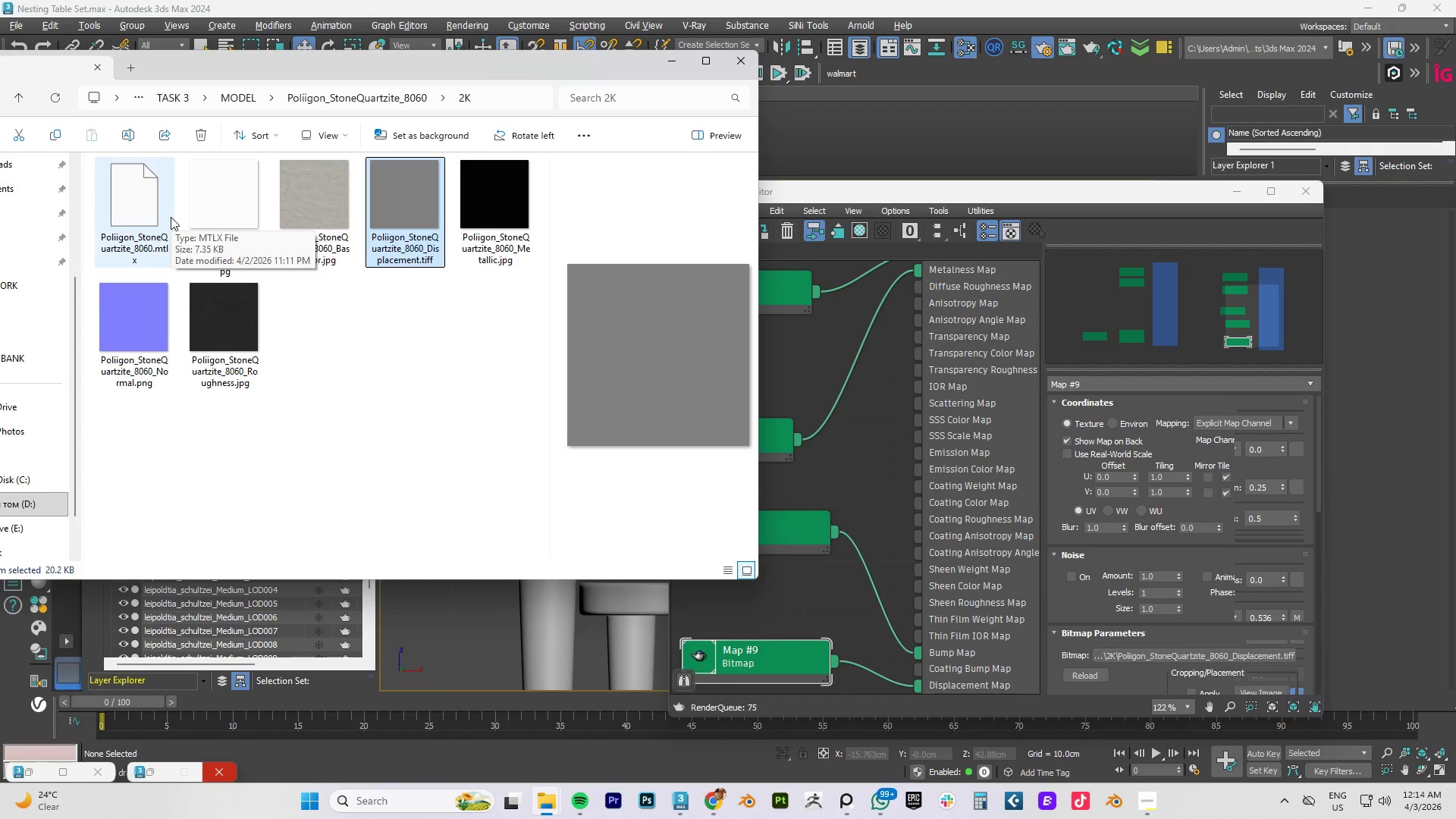 
wait(6.02)
 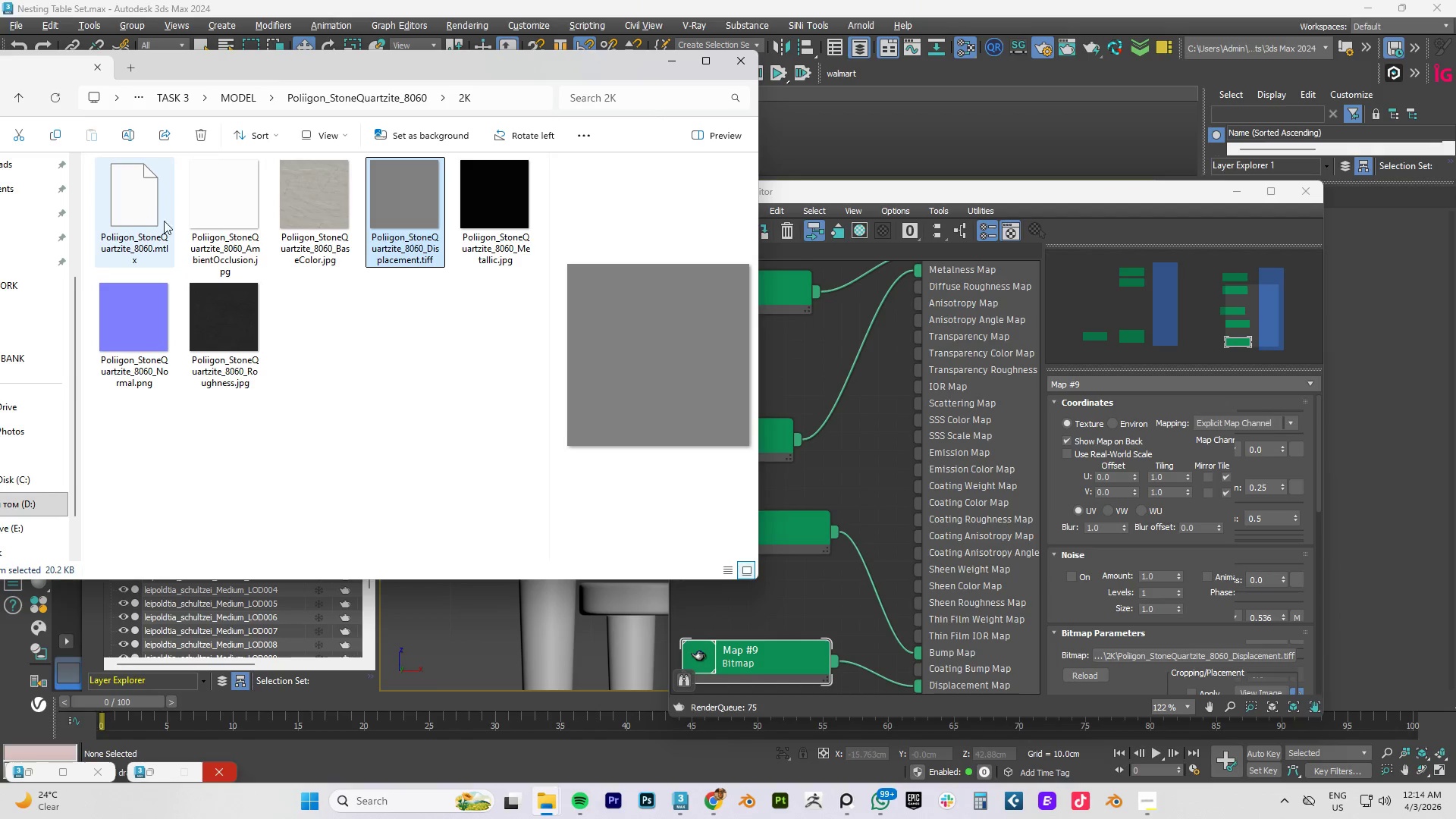 
scroll: coordinate [967, 458], scroll_direction: down, amount: 4.0
 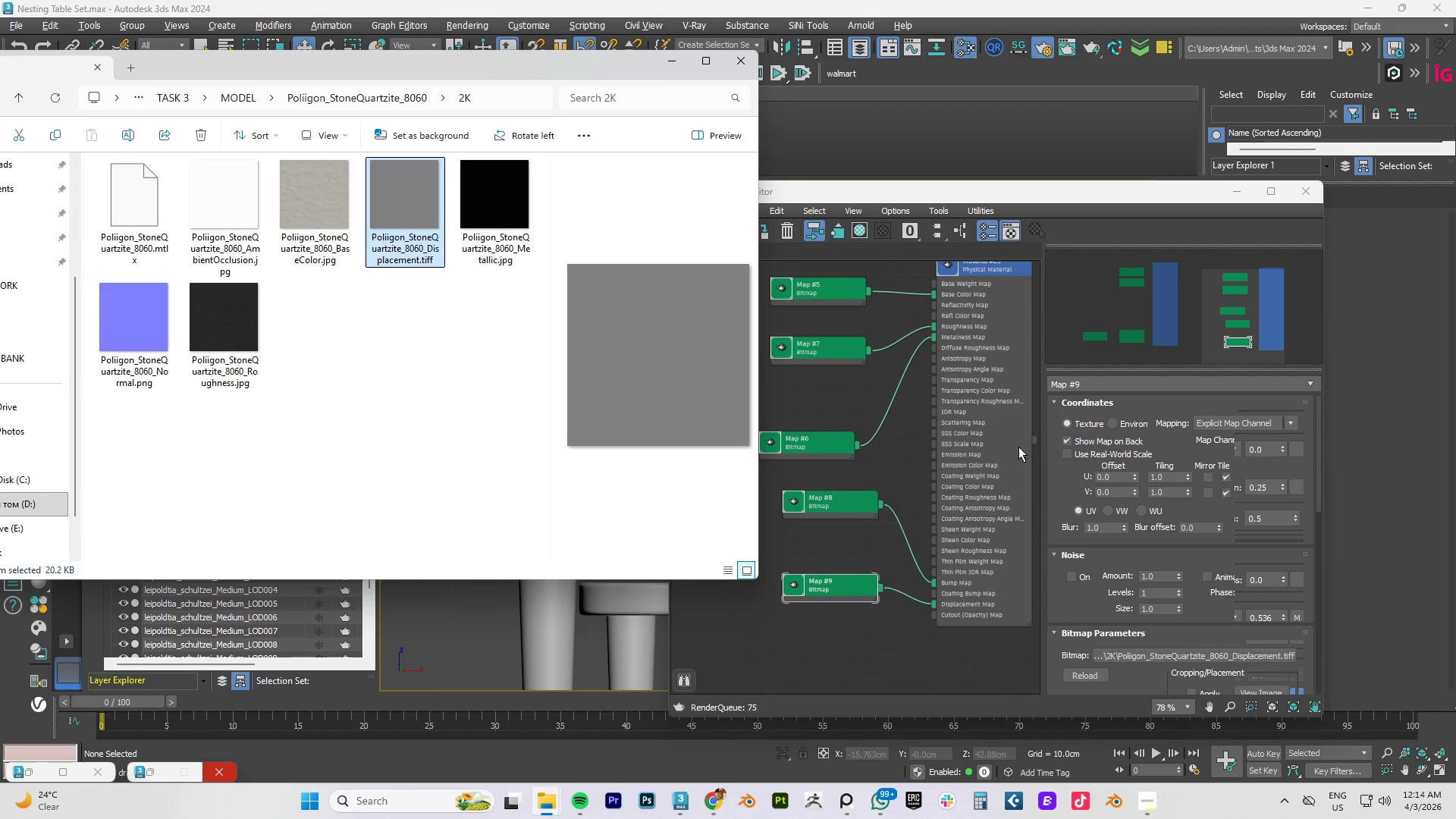 
scroll: coordinate [971, 535], scroll_direction: up, amount: 4.0
 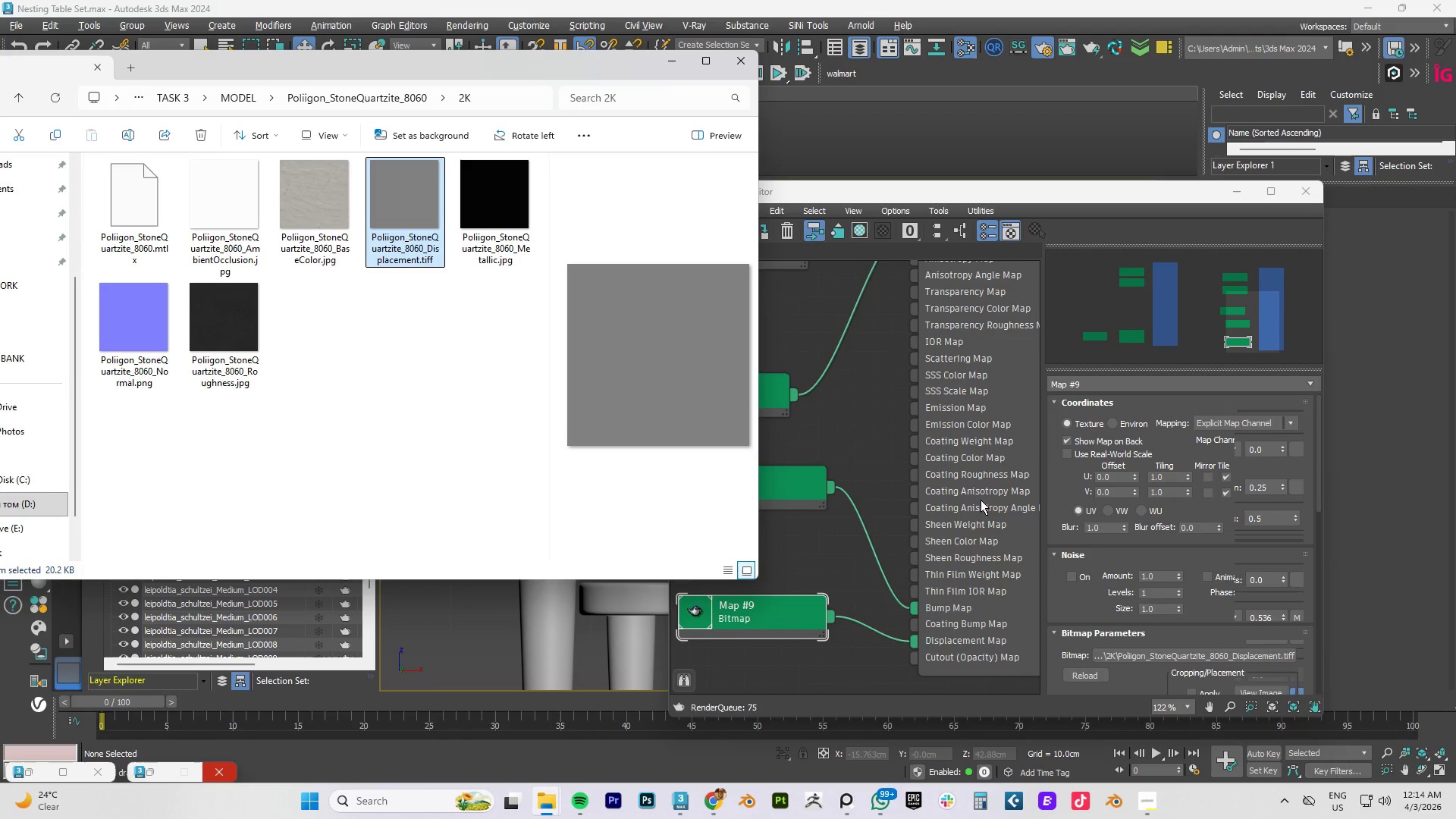 
scroll: coordinate [981, 499], scroll_direction: down, amount: 3.0
 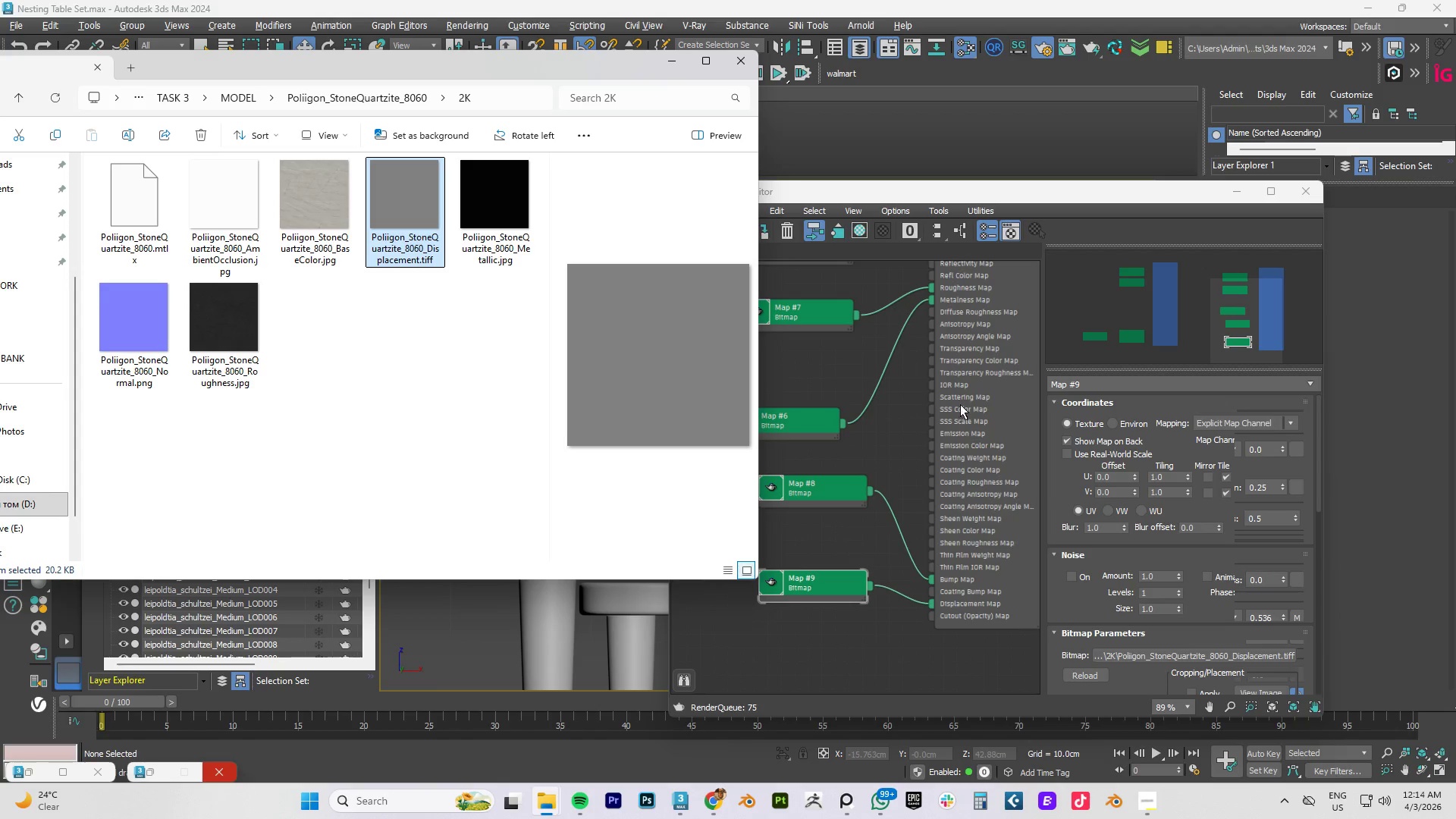 
scroll: coordinate [977, 368], scroll_direction: up, amount: 2.0
 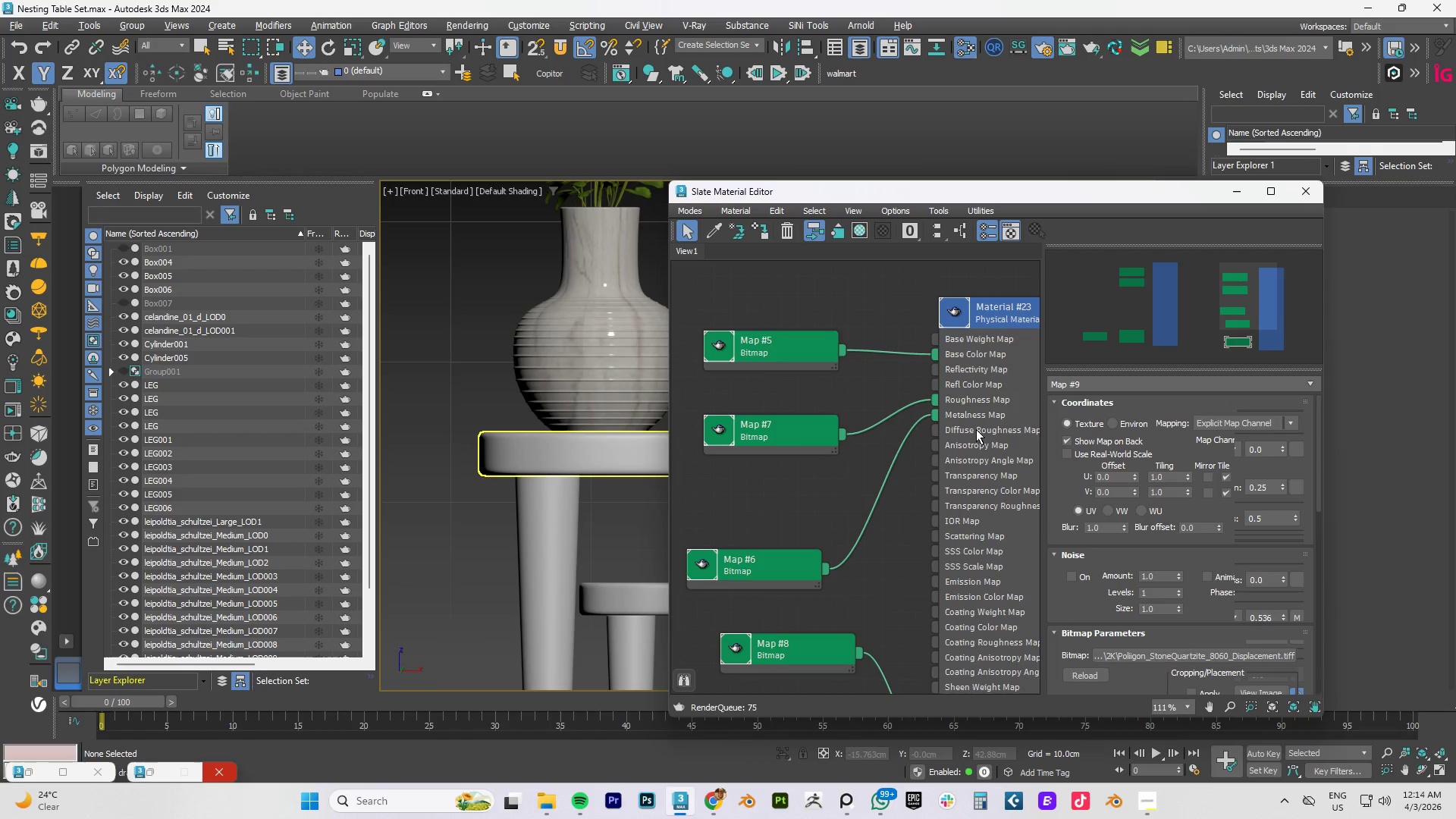 
scroll: coordinate [976, 429], scroll_direction: down, amount: 2.0
 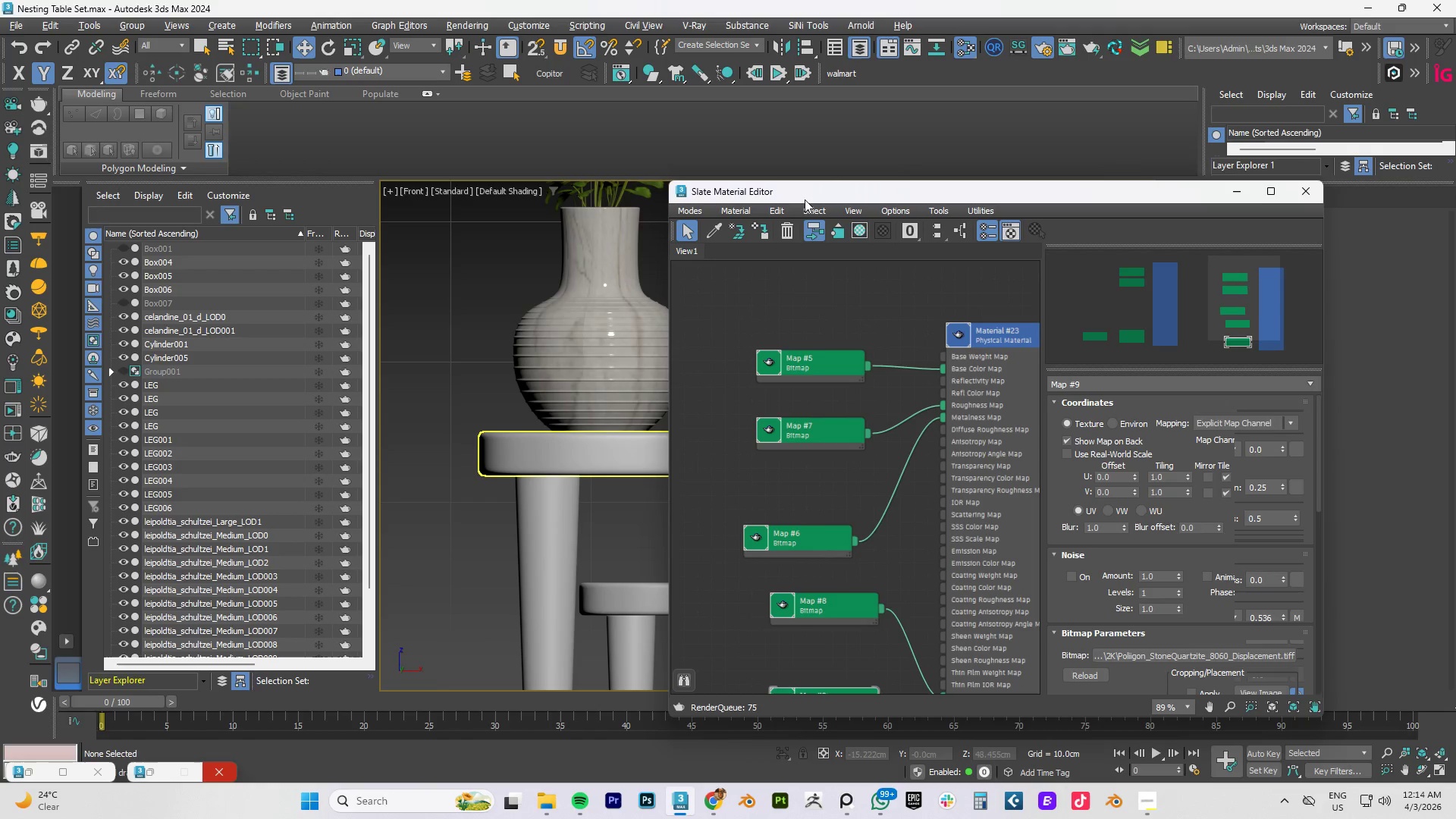 
left_click_drag(start_coordinate=[808, 199], to_coordinate=[857, 242])
 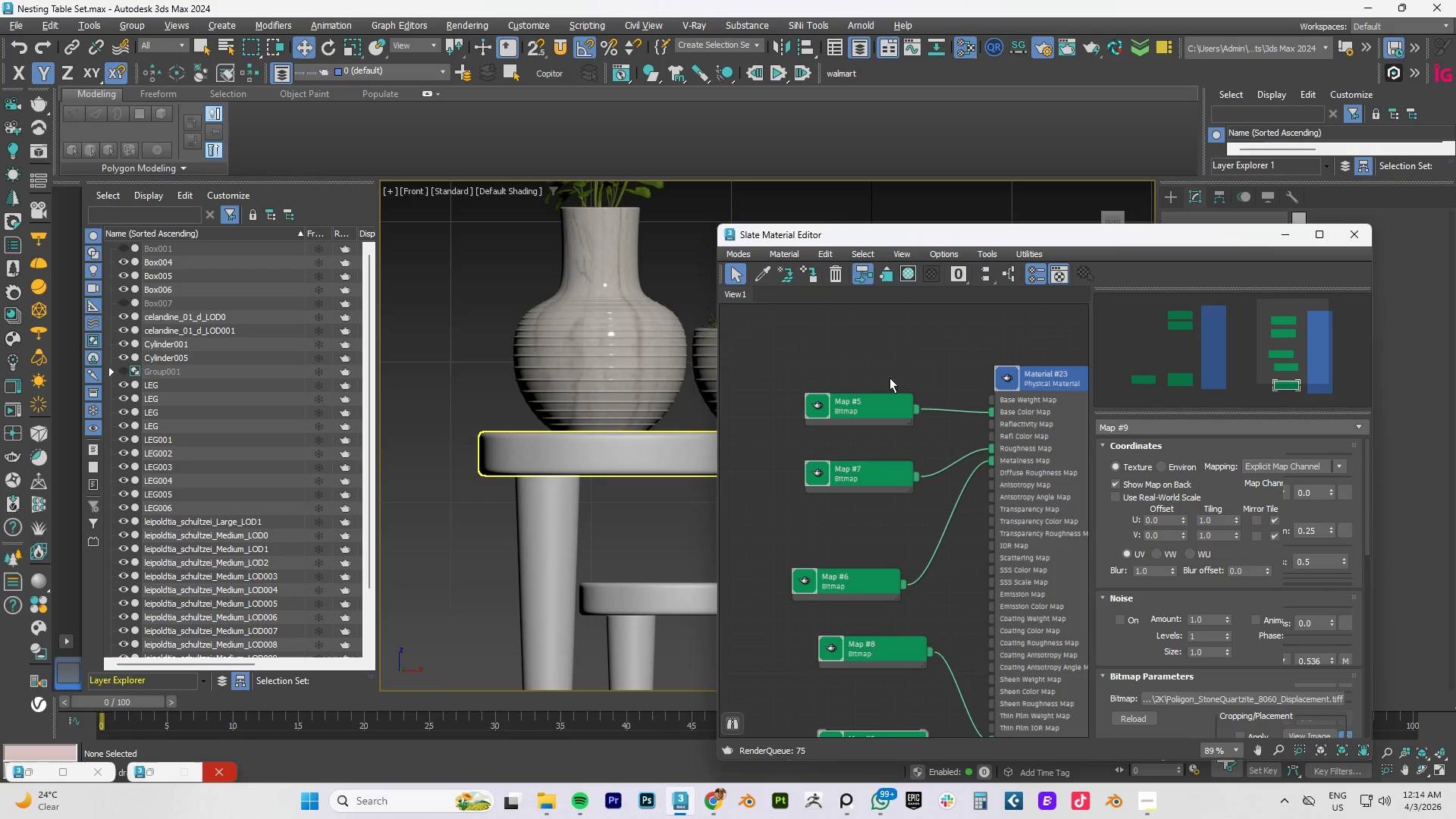 
left_click_drag(start_coordinate=[892, 237], to_coordinate=[1209, 228])
 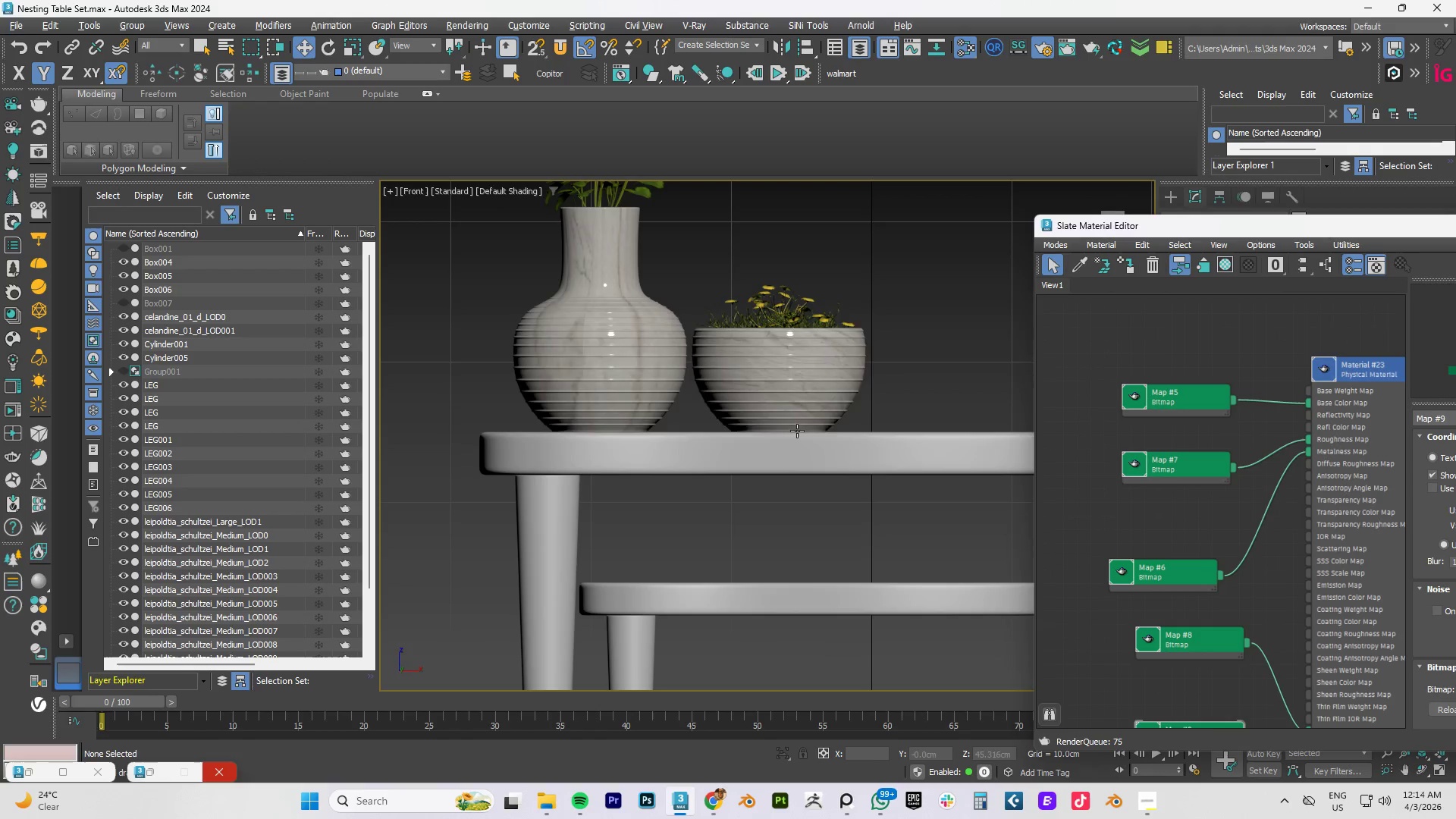 
hold_key(key=AltLeft, duration=0.61)
 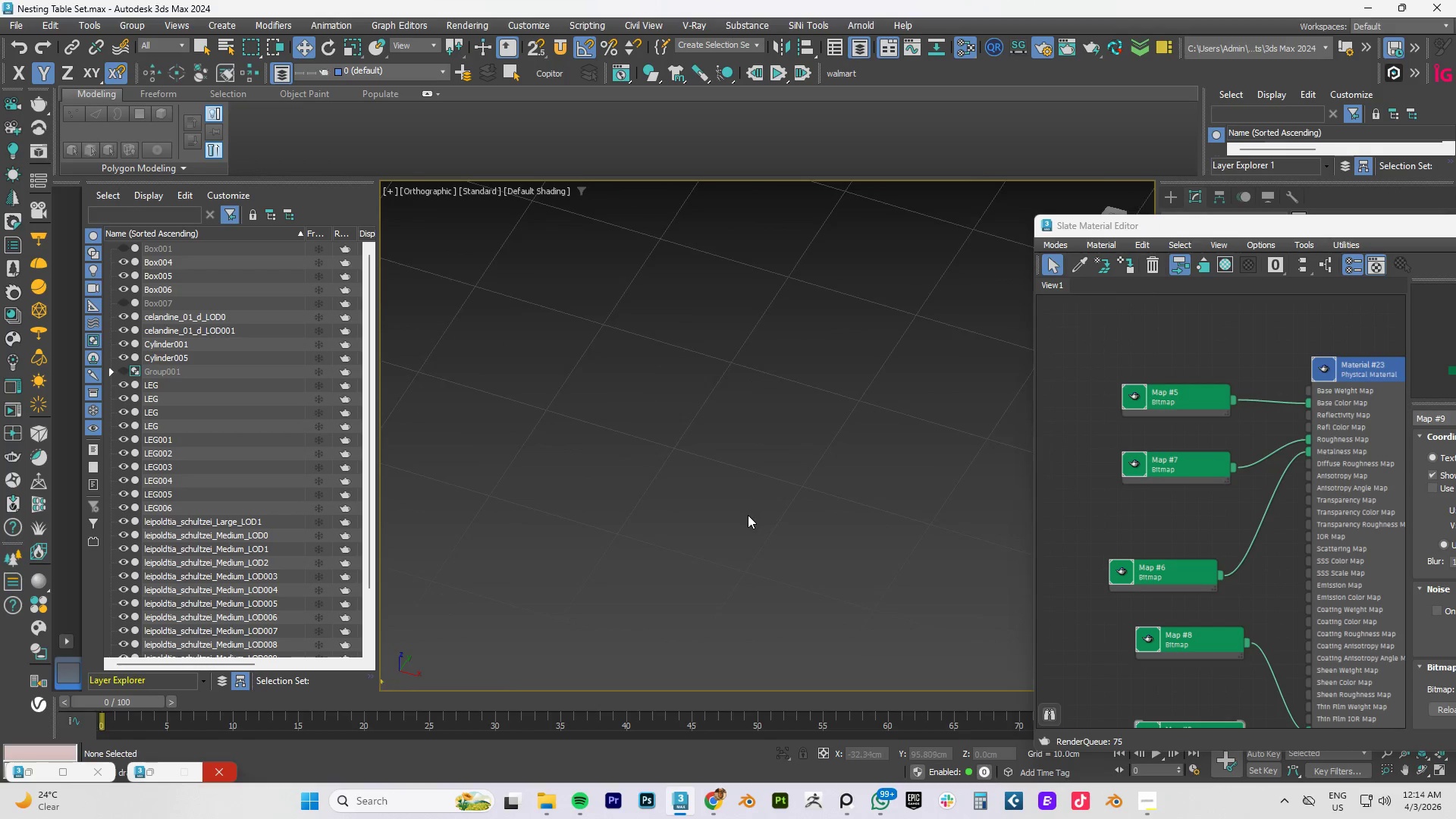 
scroll: coordinate [748, 515], scroll_direction: down, amount: 3.0
 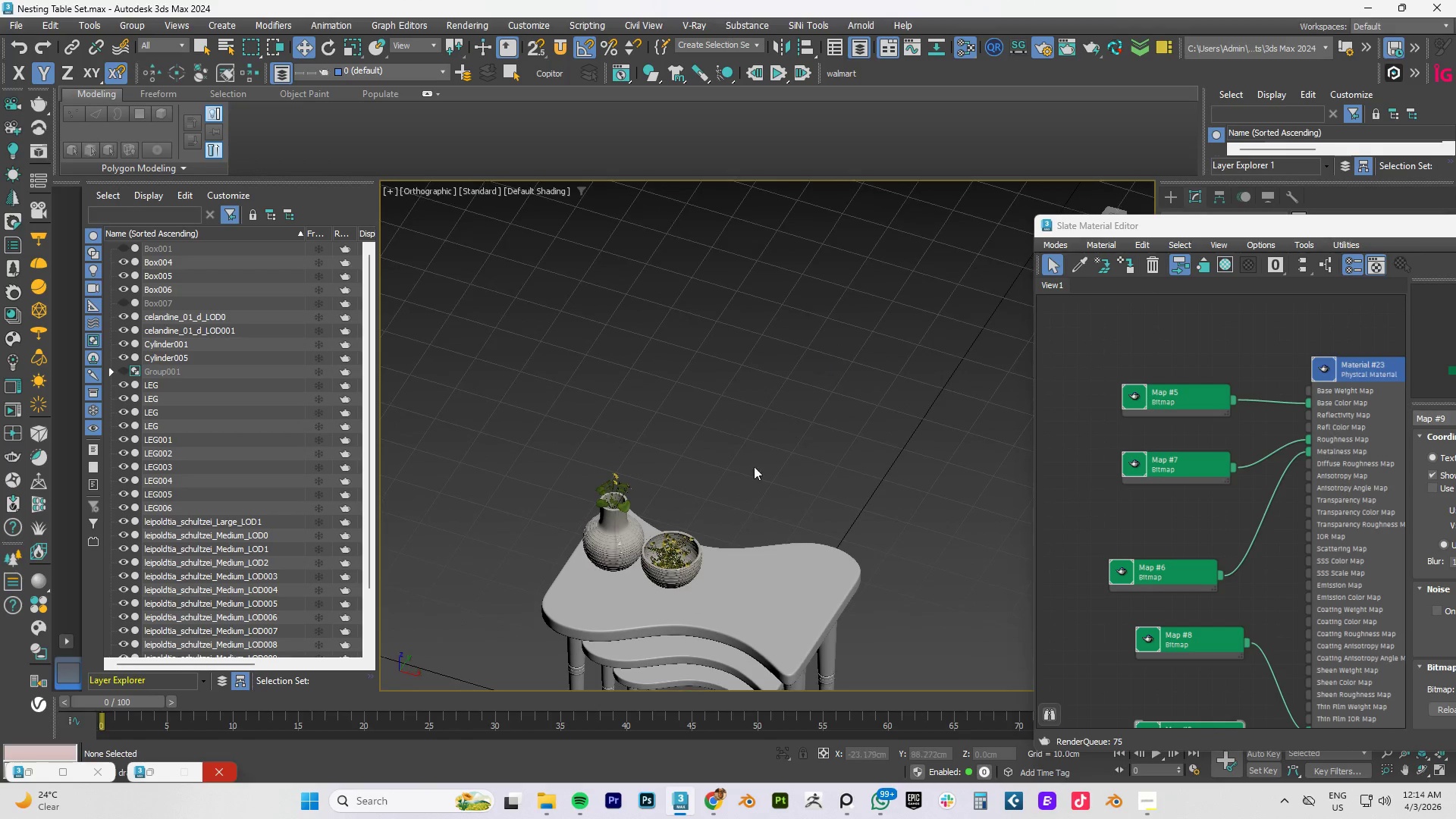 
scroll: coordinate [657, 594], scroll_direction: up, amount: 3.0
 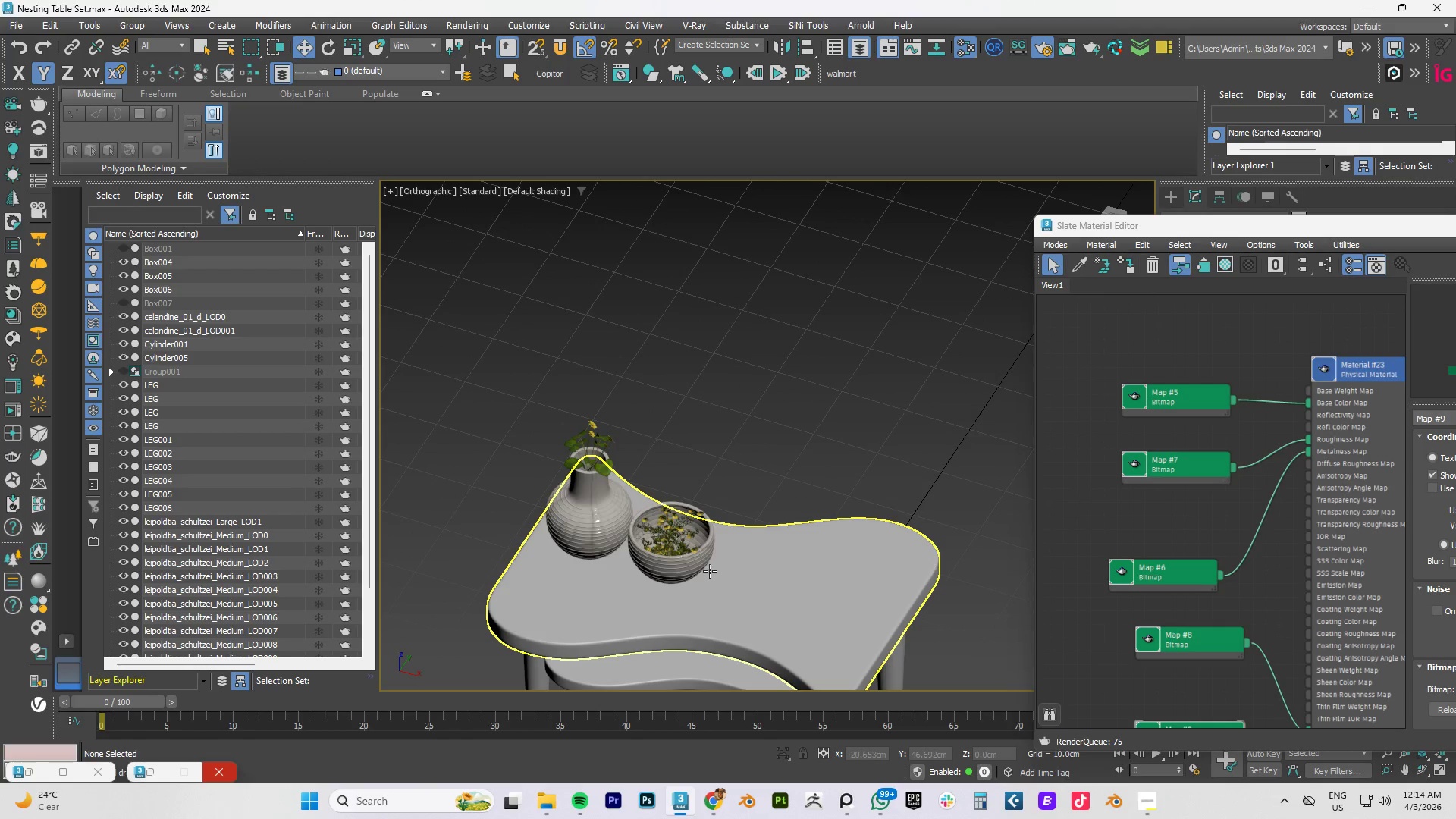 
type(fz)
 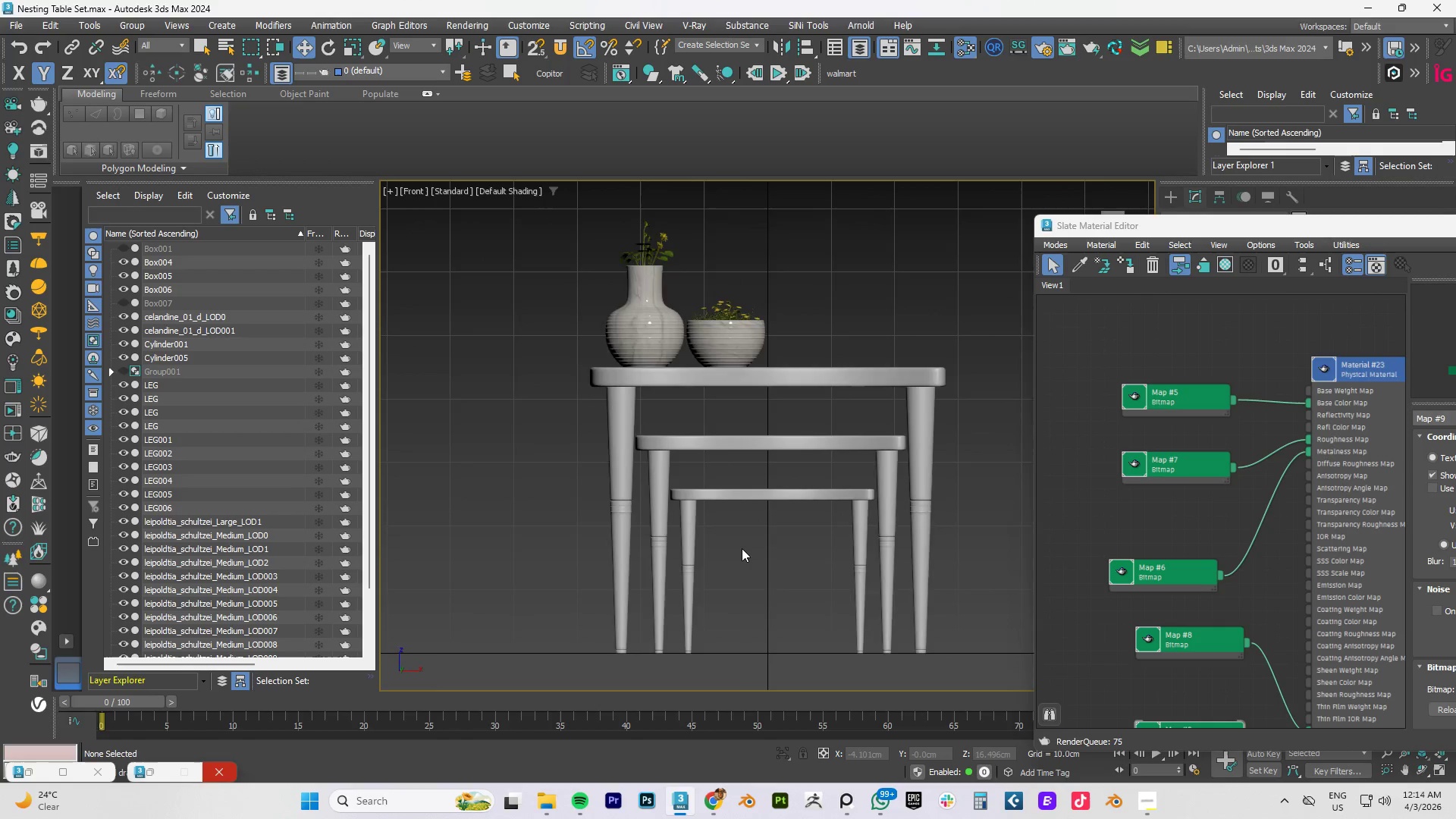 
scroll: coordinate [742, 548], scroll_direction: down, amount: 3.0
 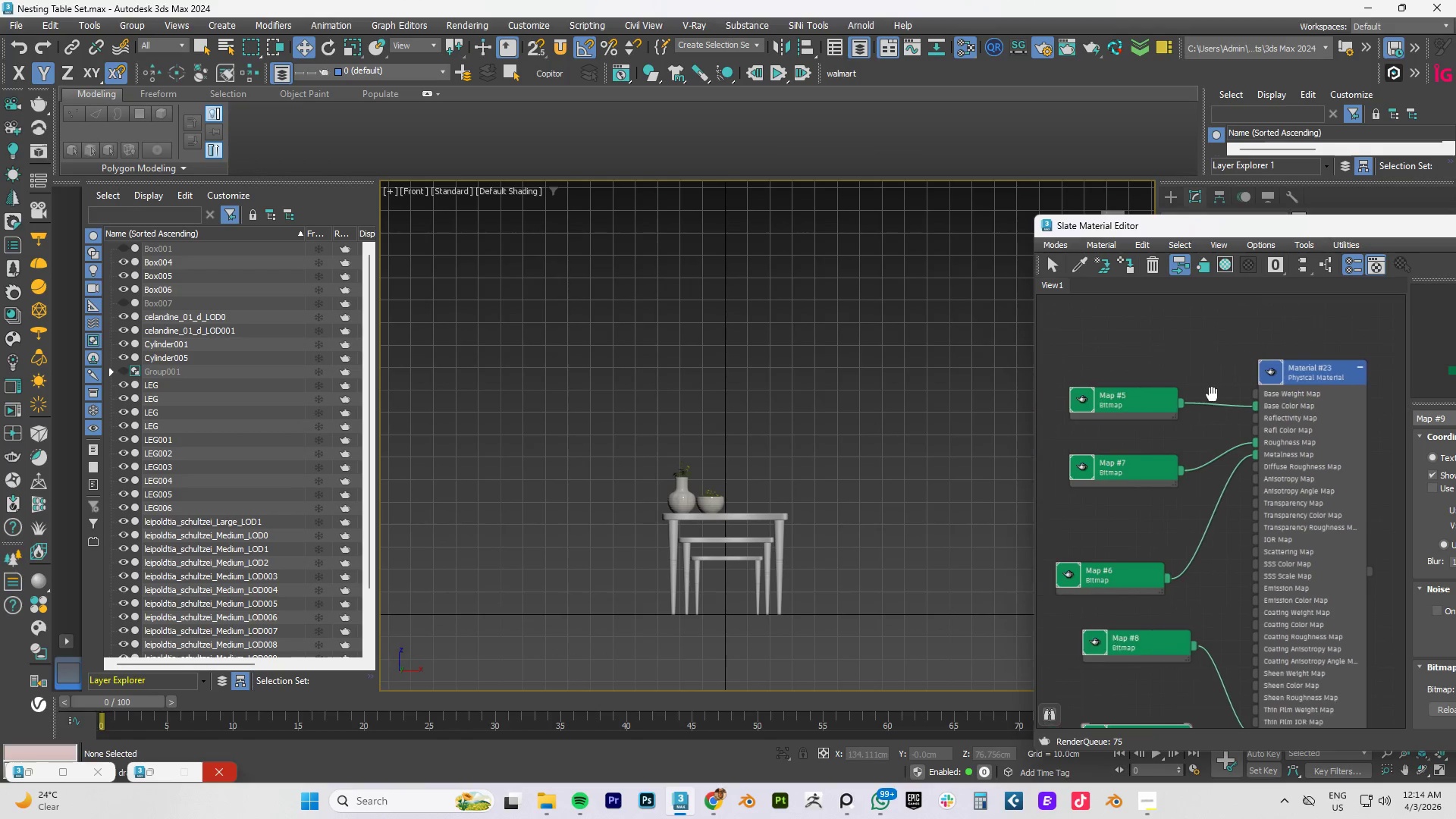 
left_click_drag(start_coordinate=[1304, 232], to_coordinate=[1094, 177])
 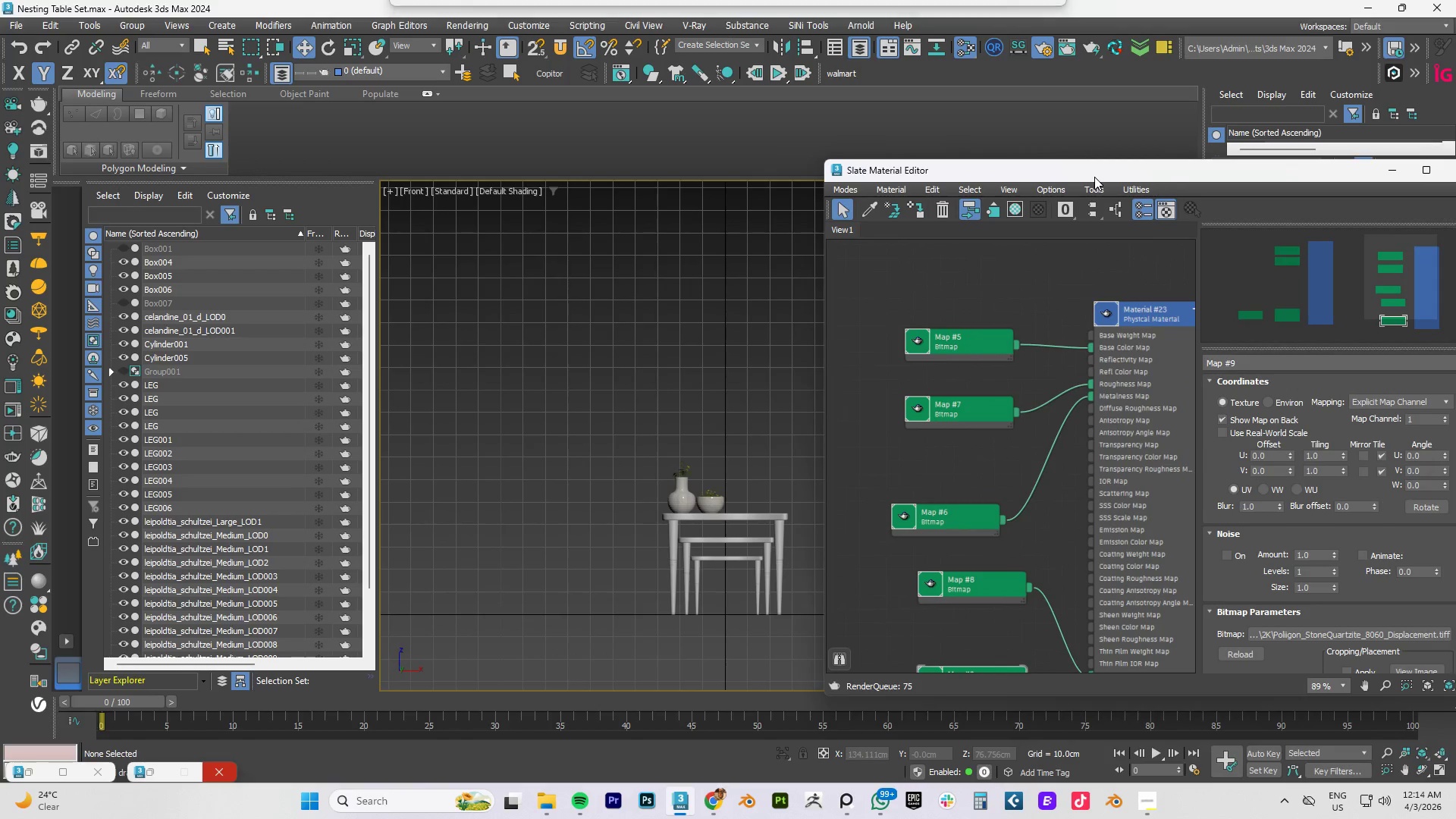 
key(Alt+AltLeft)
 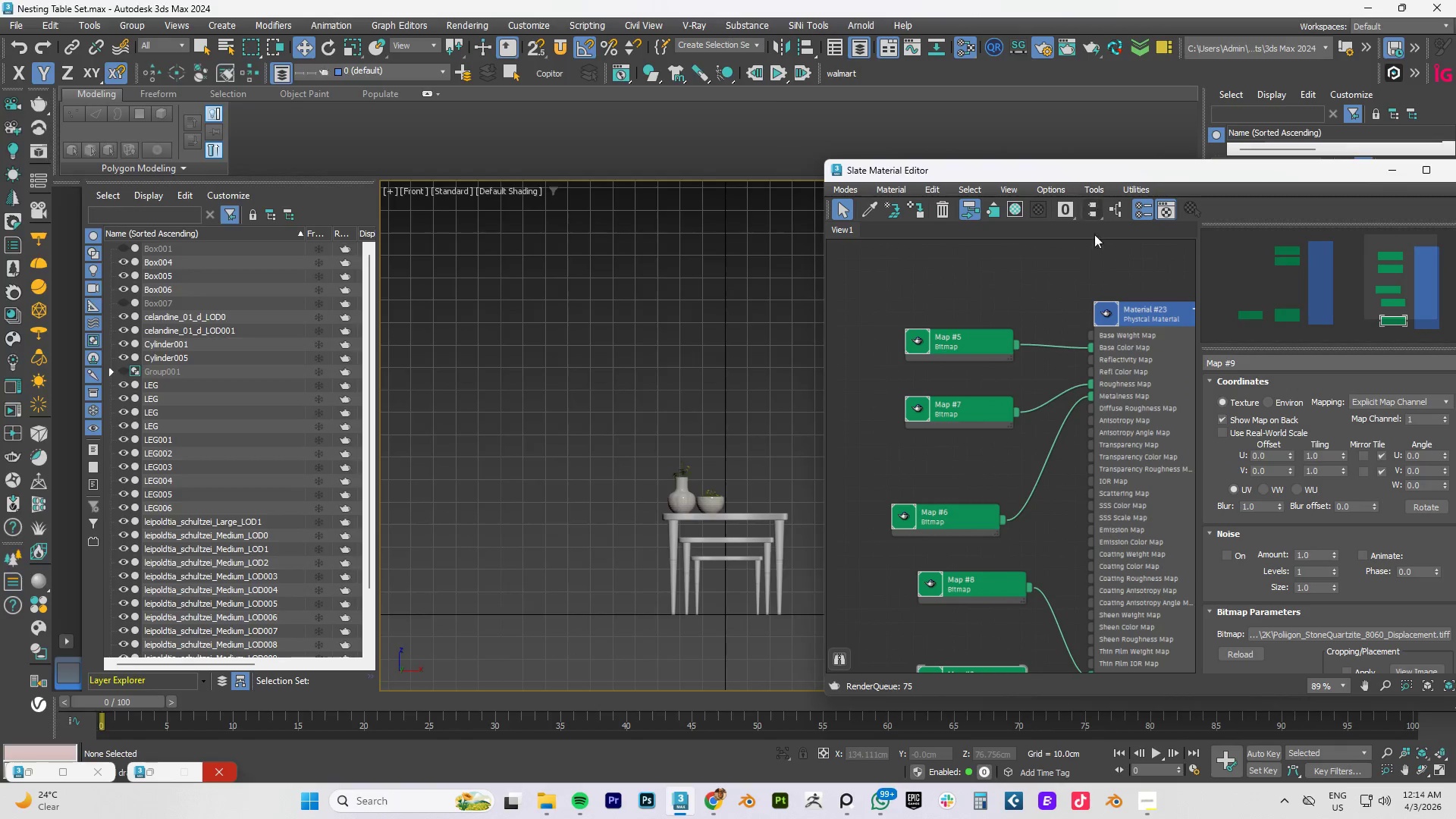 
key(Alt+Tab)
 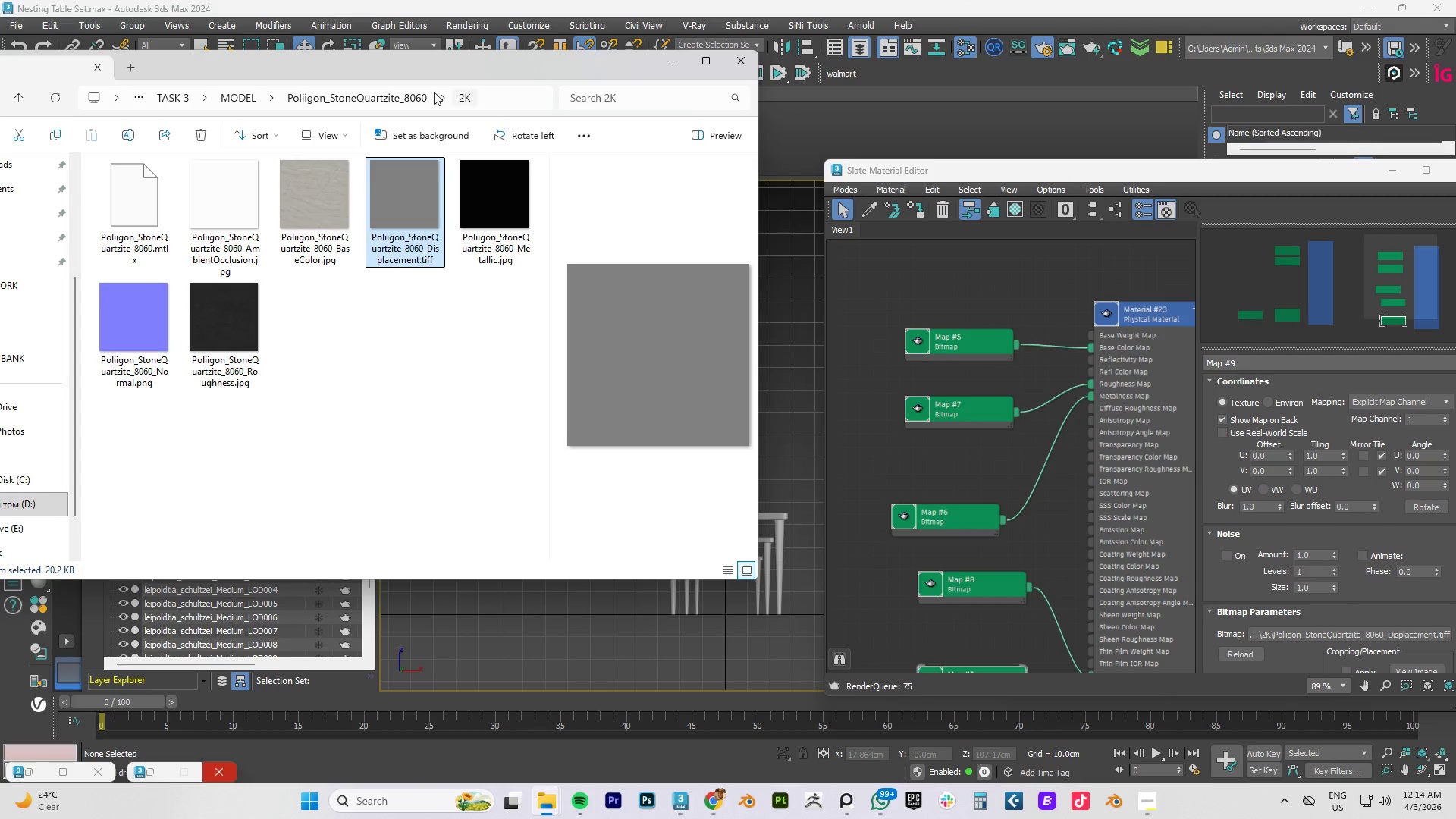 
left_click([397, 98])
 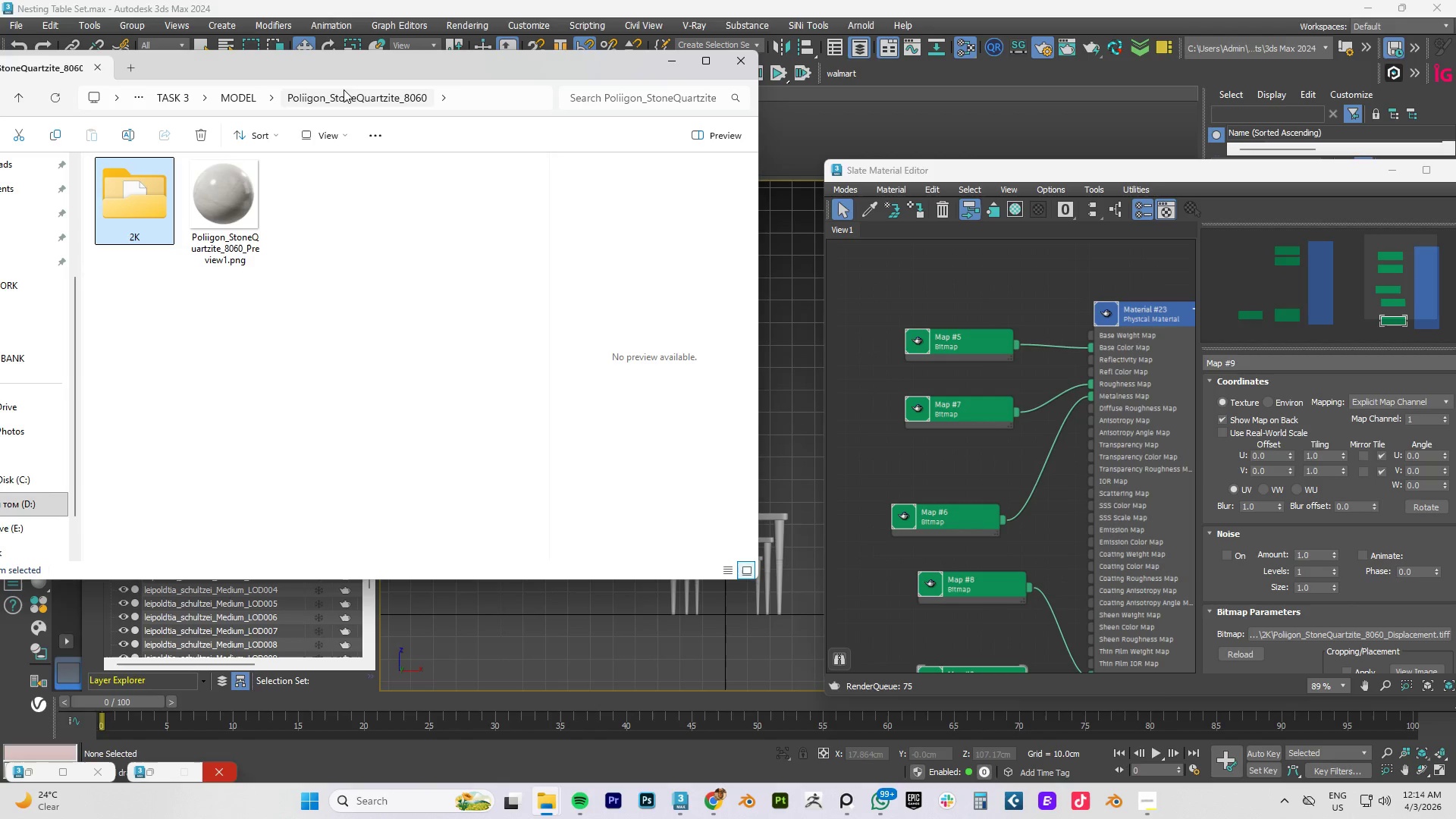 
left_click([334, 93])
 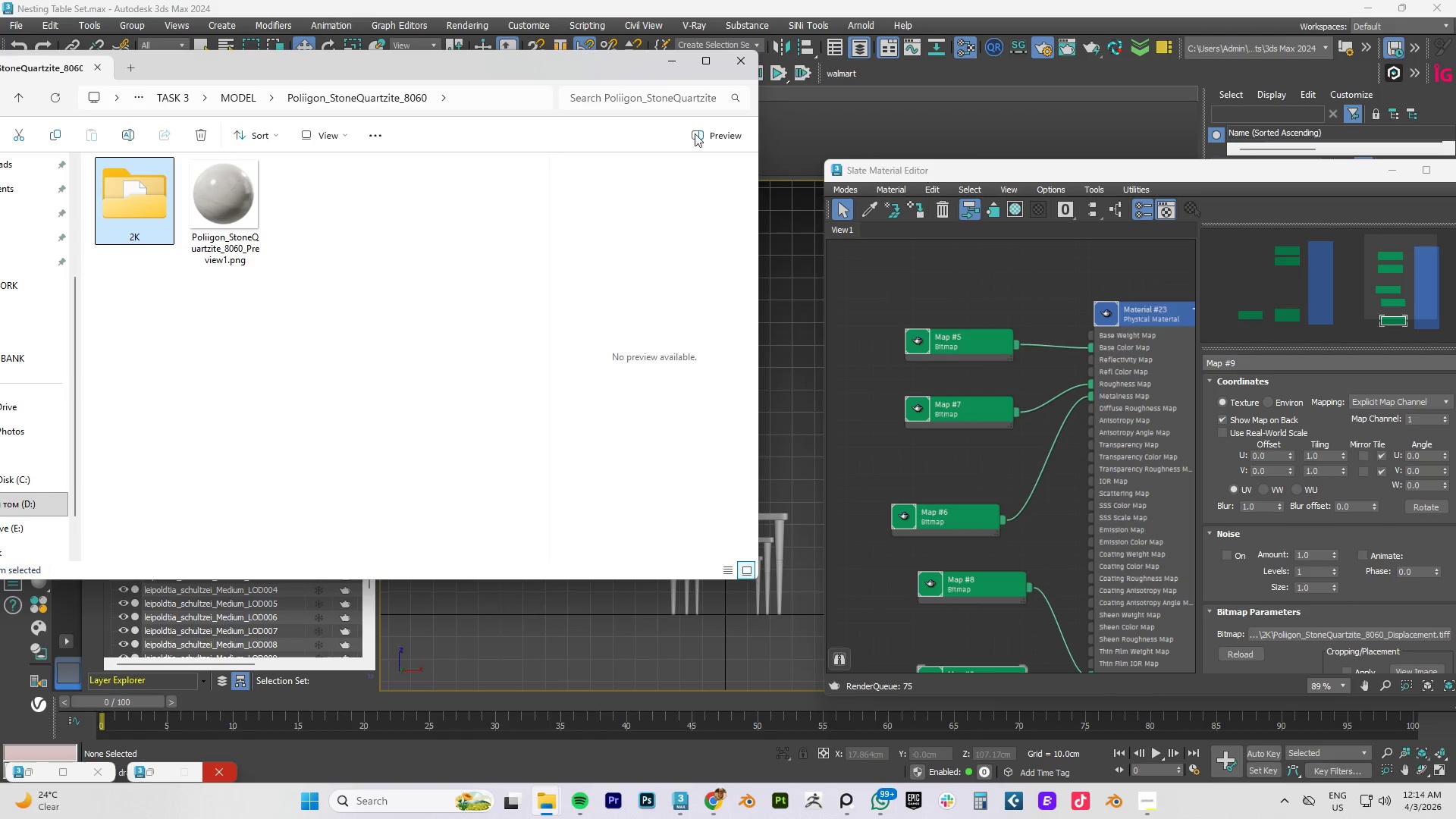 
left_click([661, 55])
 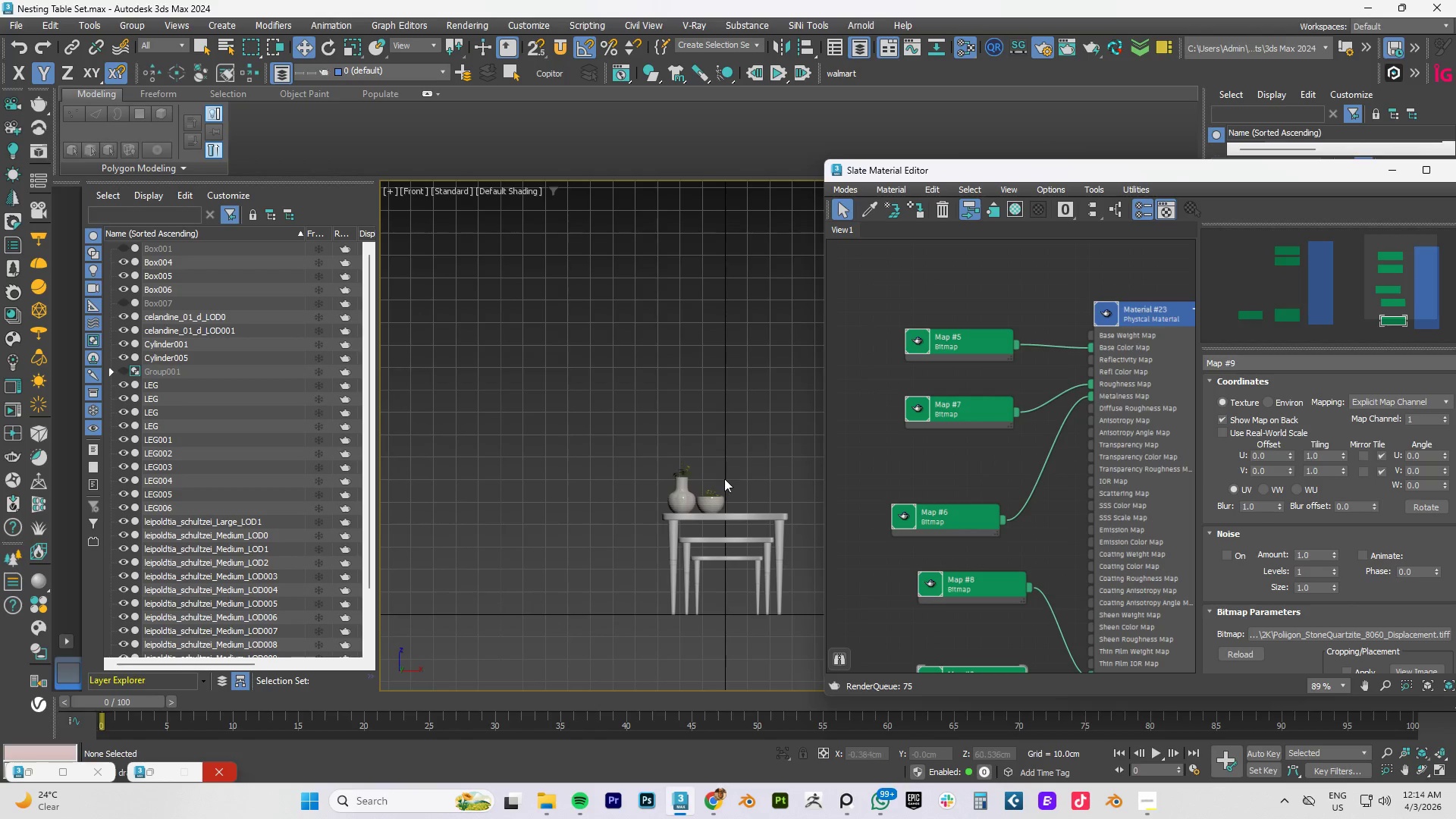 
scroll: coordinate [494, 428], scroll_direction: up, amount: 7.0
 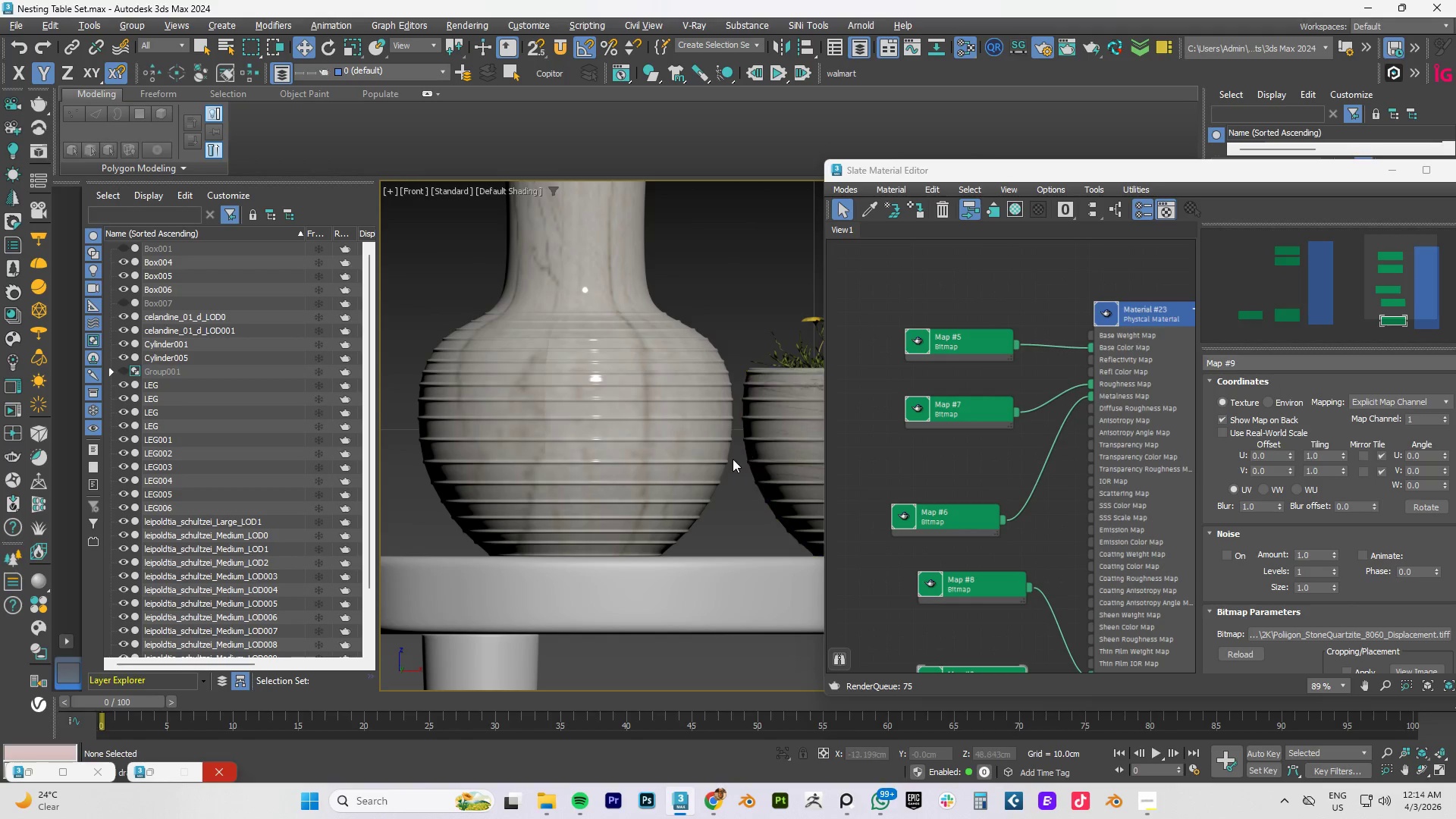 
wait(5.46)
 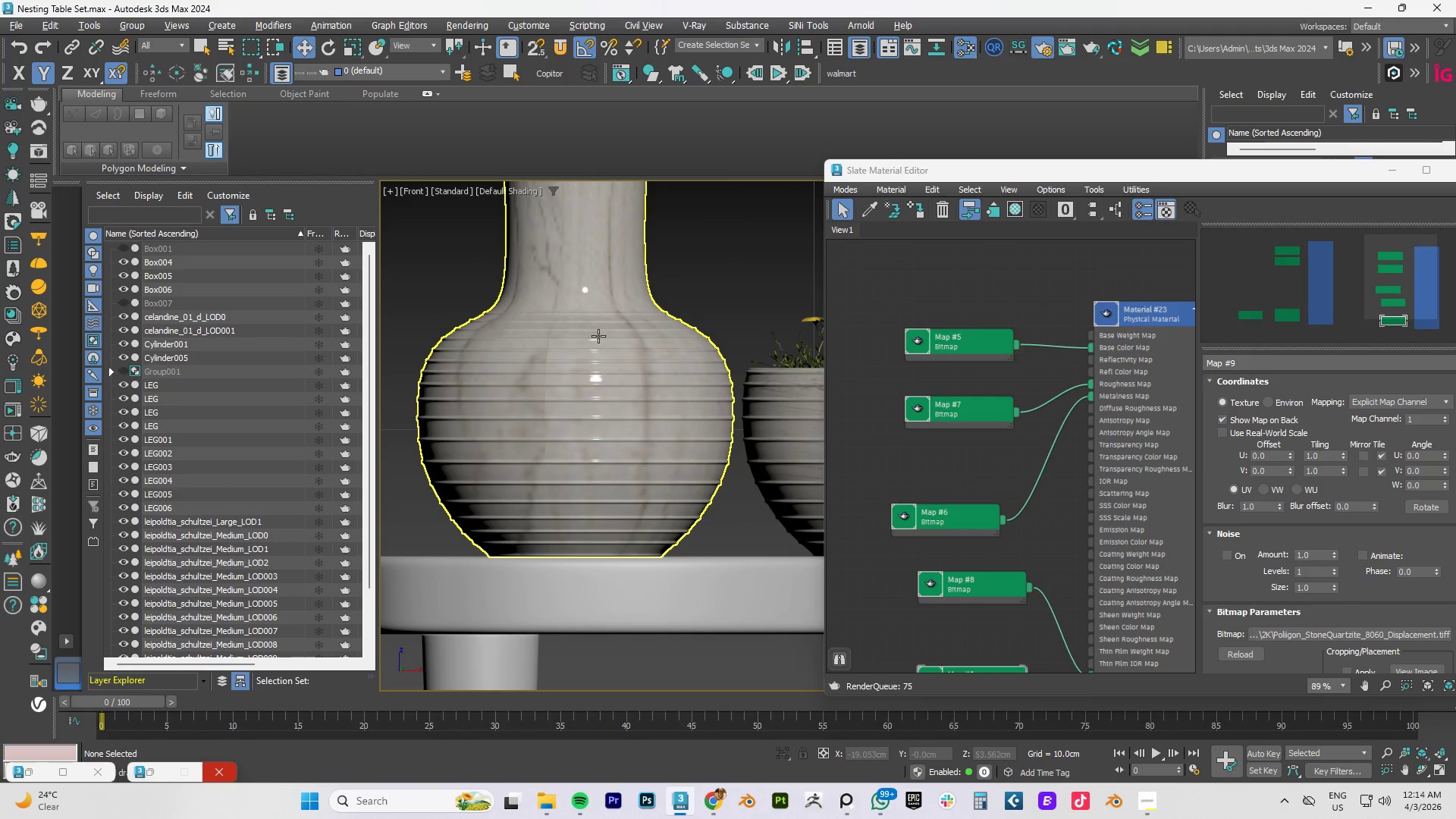 
left_click([557, 47])
 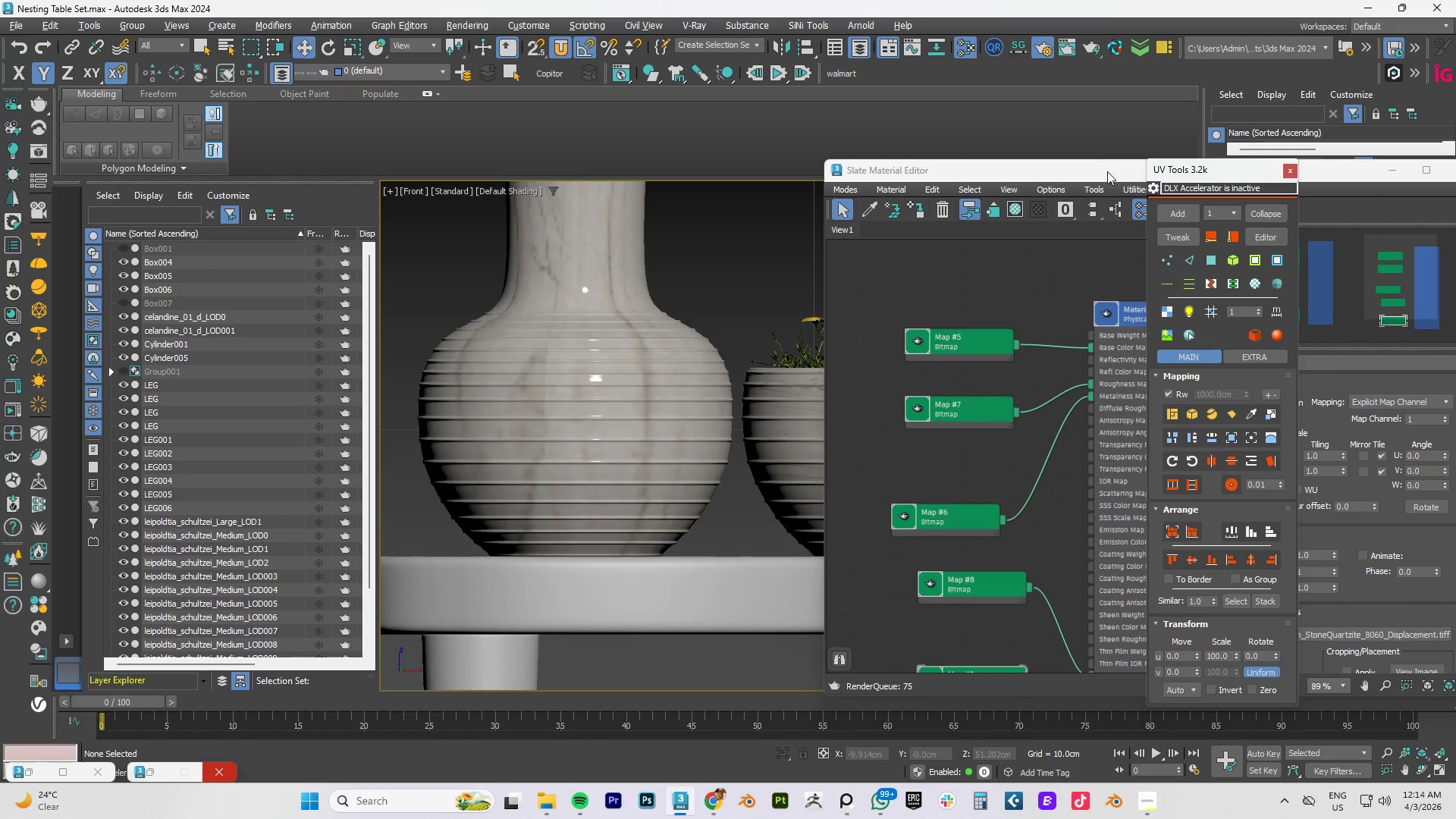 
left_click_drag(start_coordinate=[1087, 171], to_coordinate=[977, 657])
 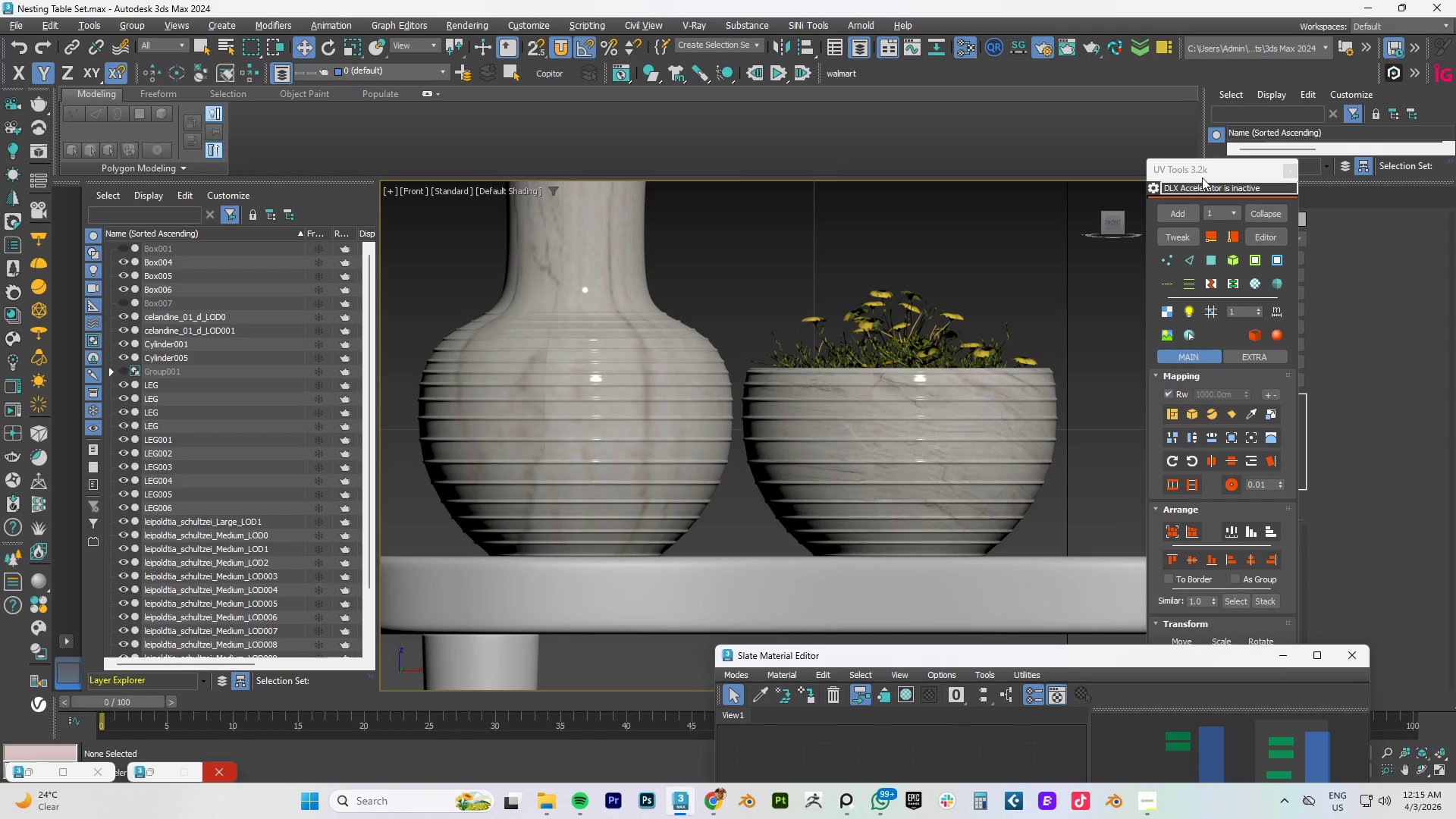 
left_click_drag(start_coordinate=[1204, 173], to_coordinate=[962, 109])
 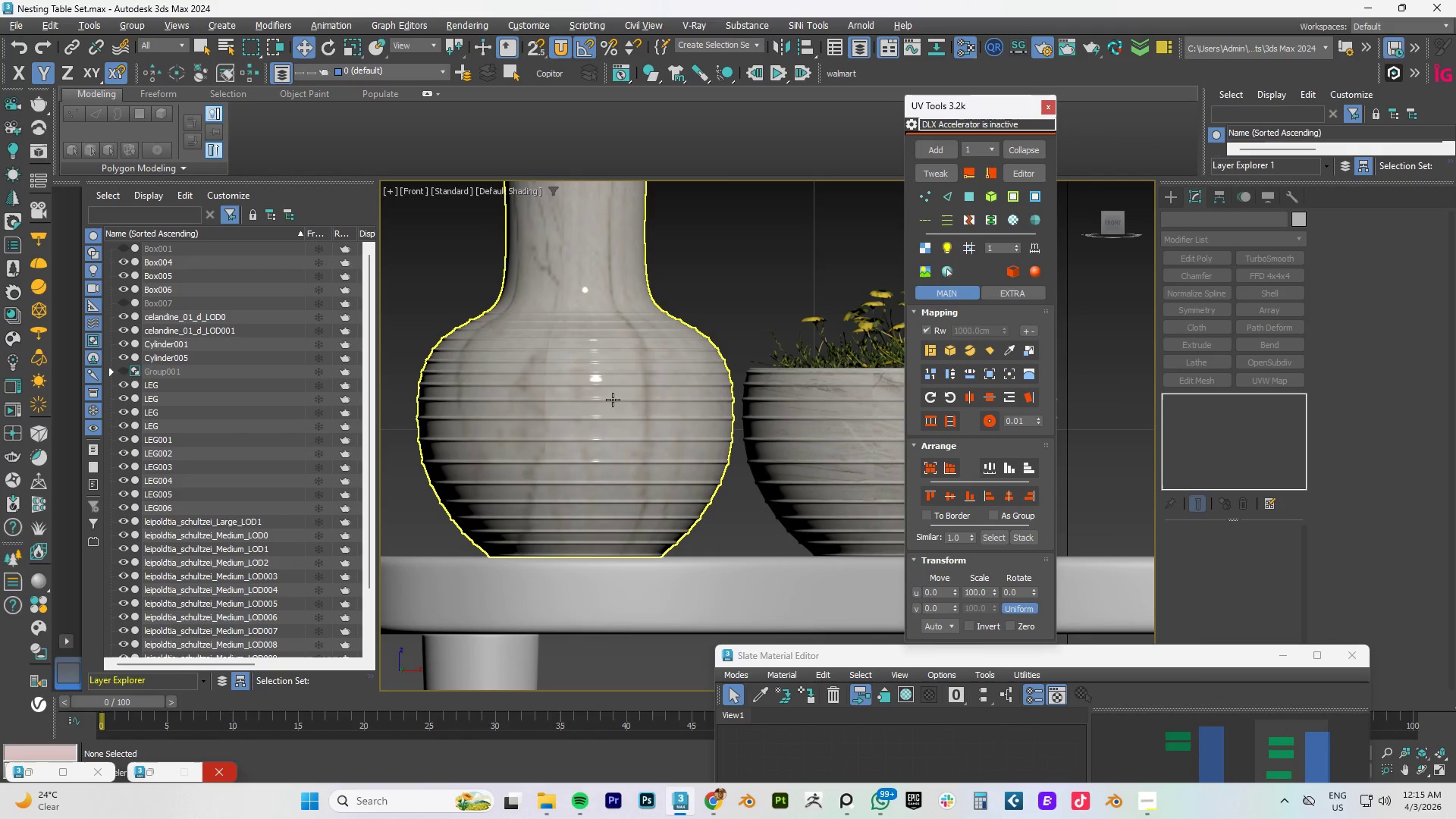 
left_click([590, 405])
 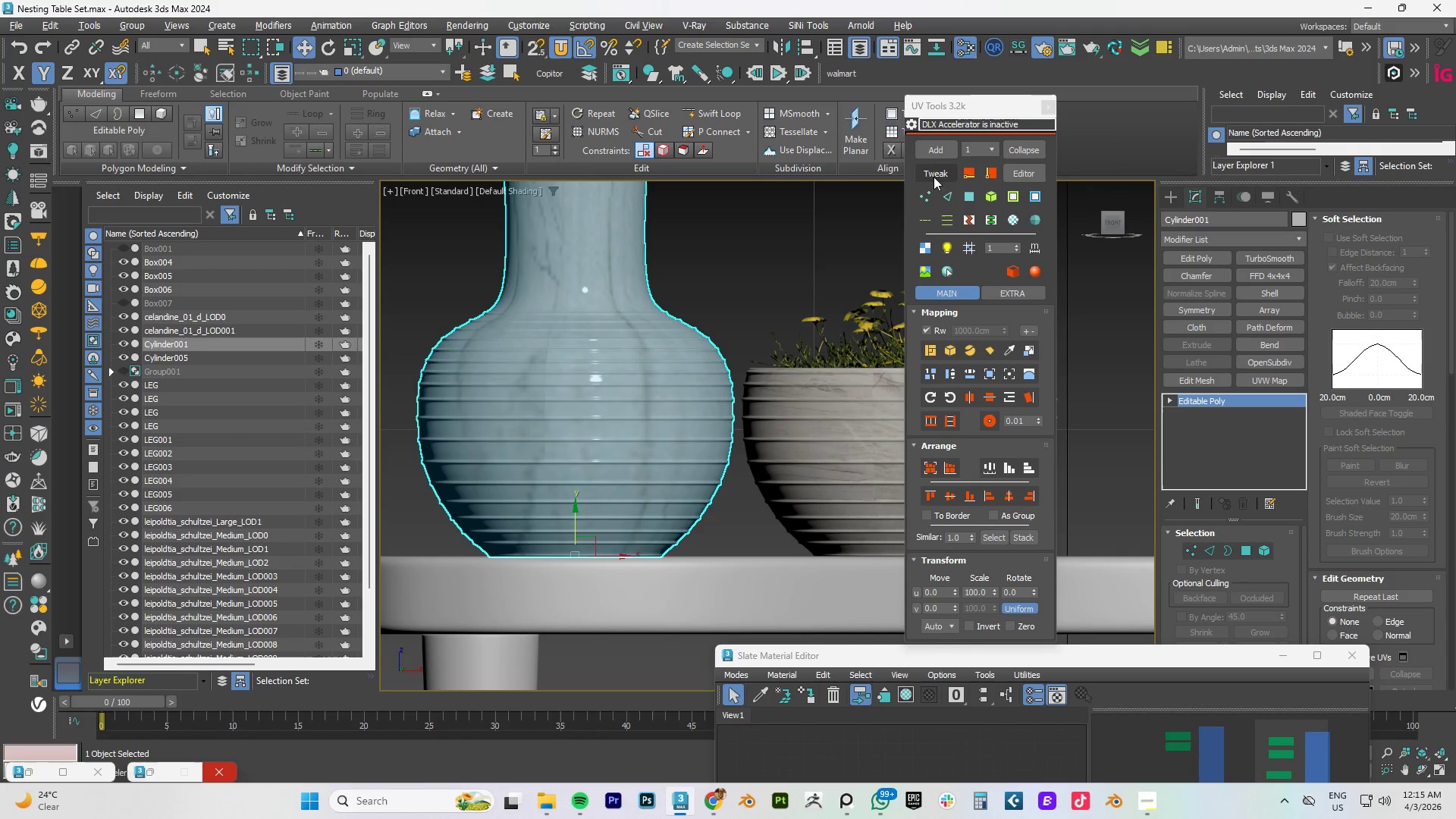 
left_click([924, 176])
 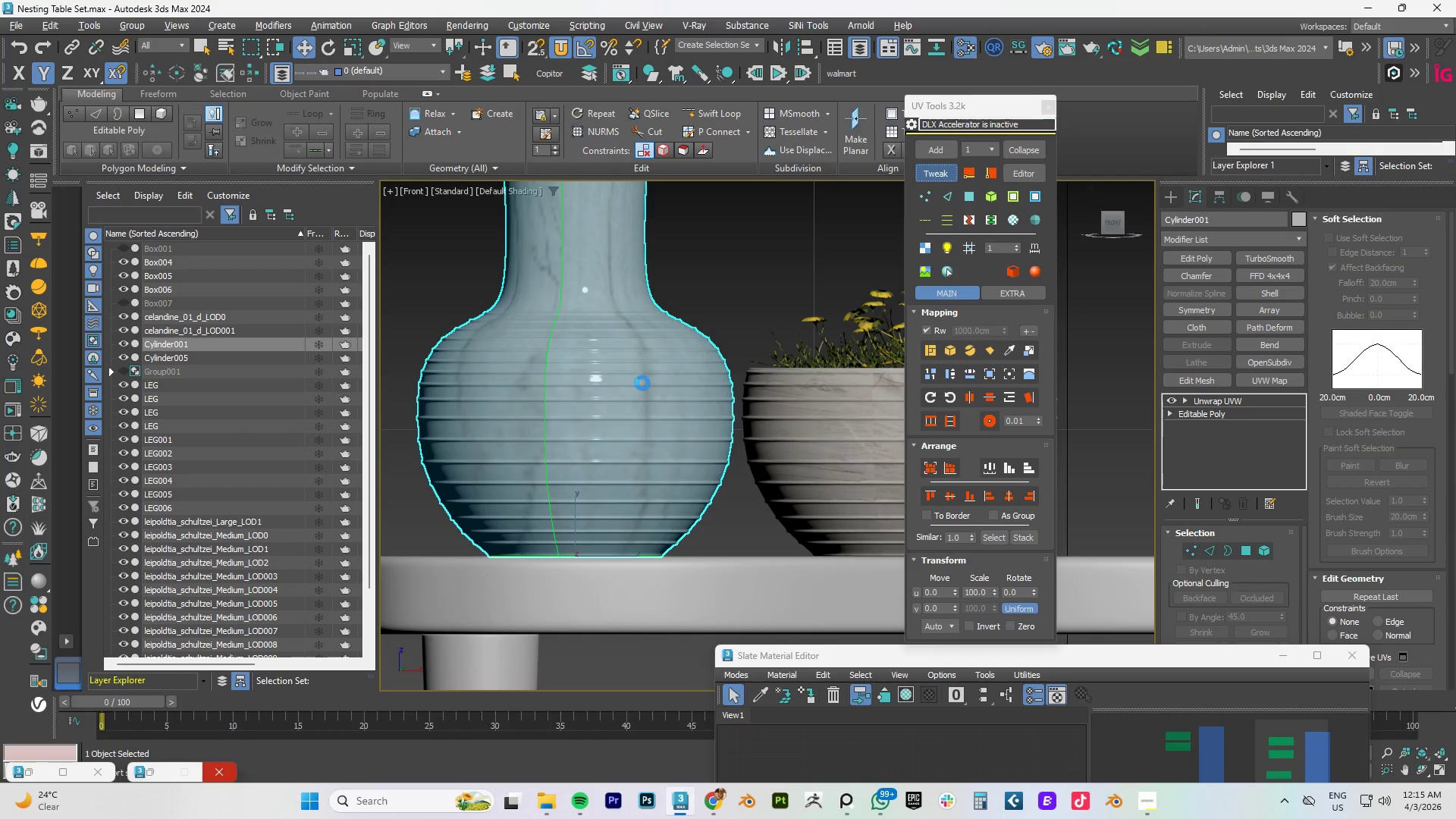 
wait(10.09)
 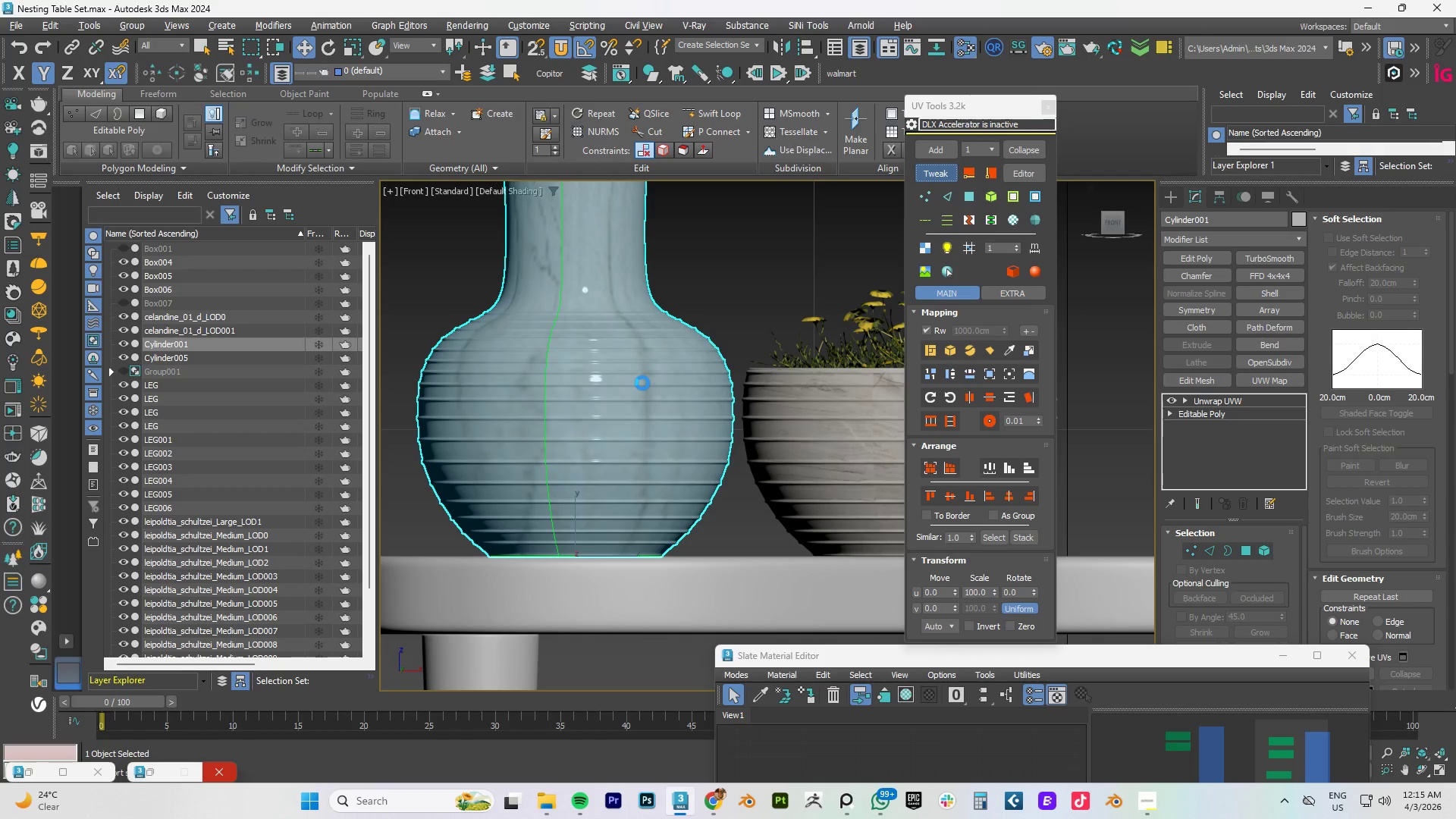 
scroll: coordinate [665, 432], scroll_direction: down, amount: 1.0
 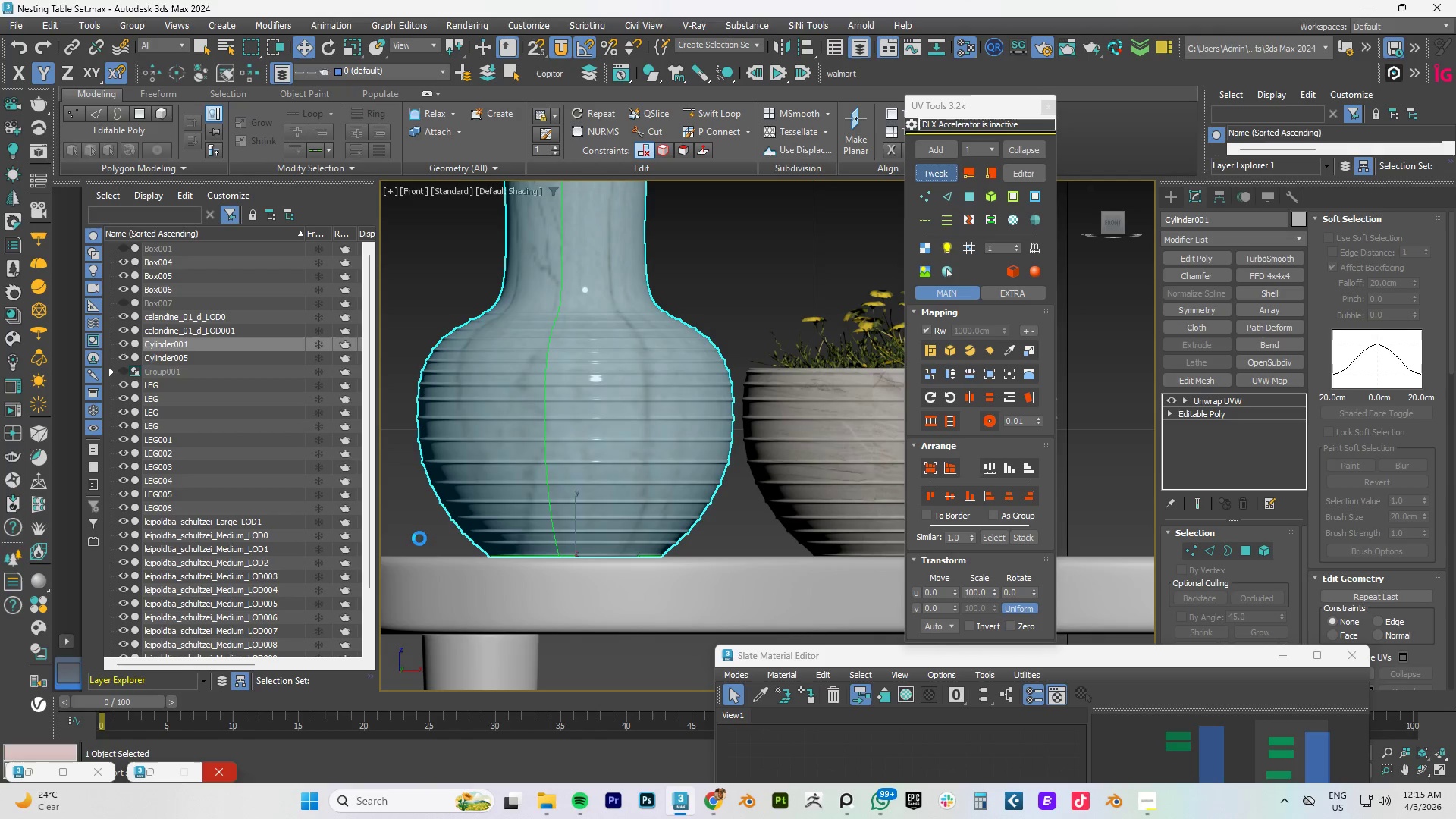 
left_click([1151, 807])
 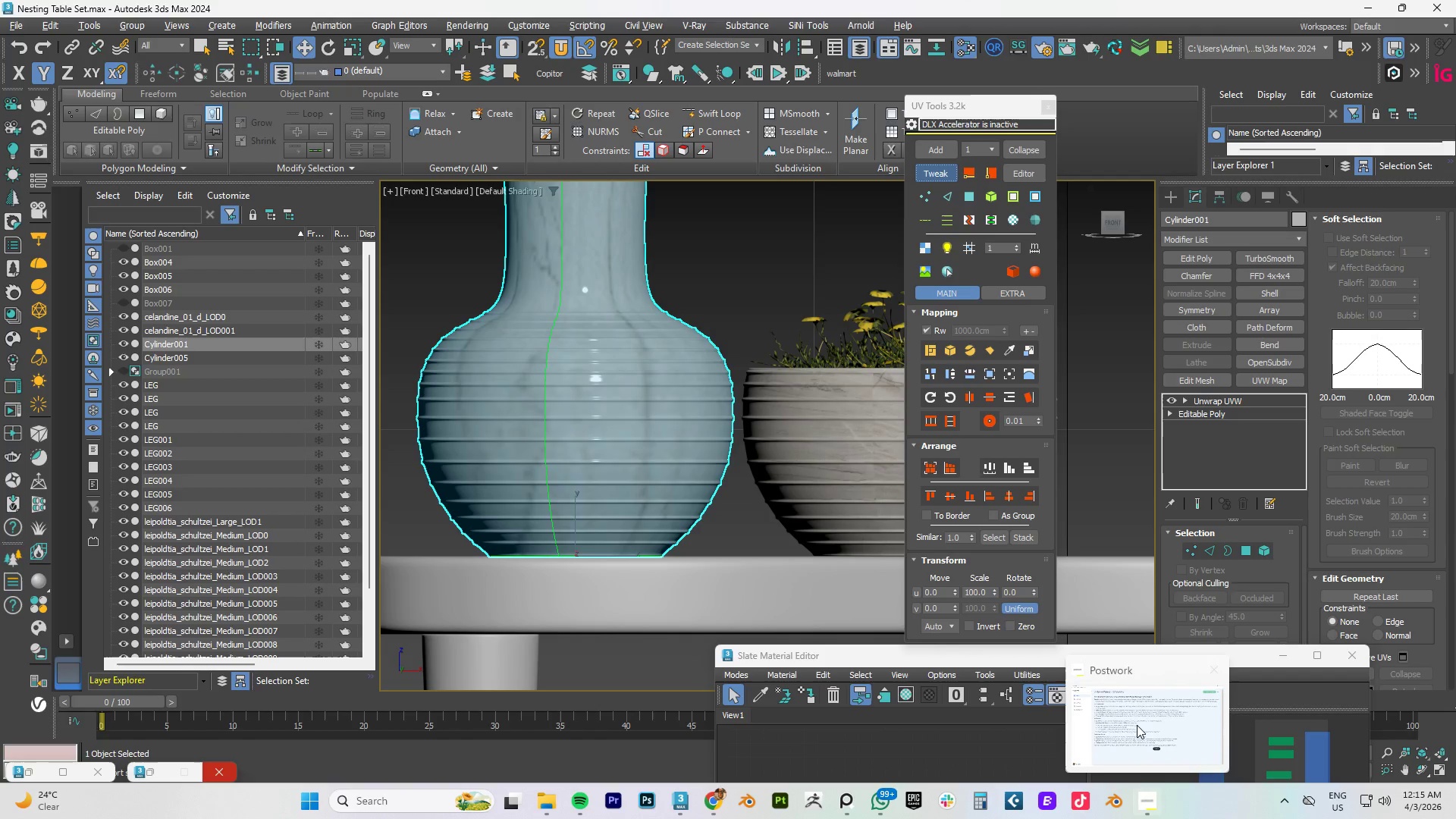 
left_click([1134, 708])